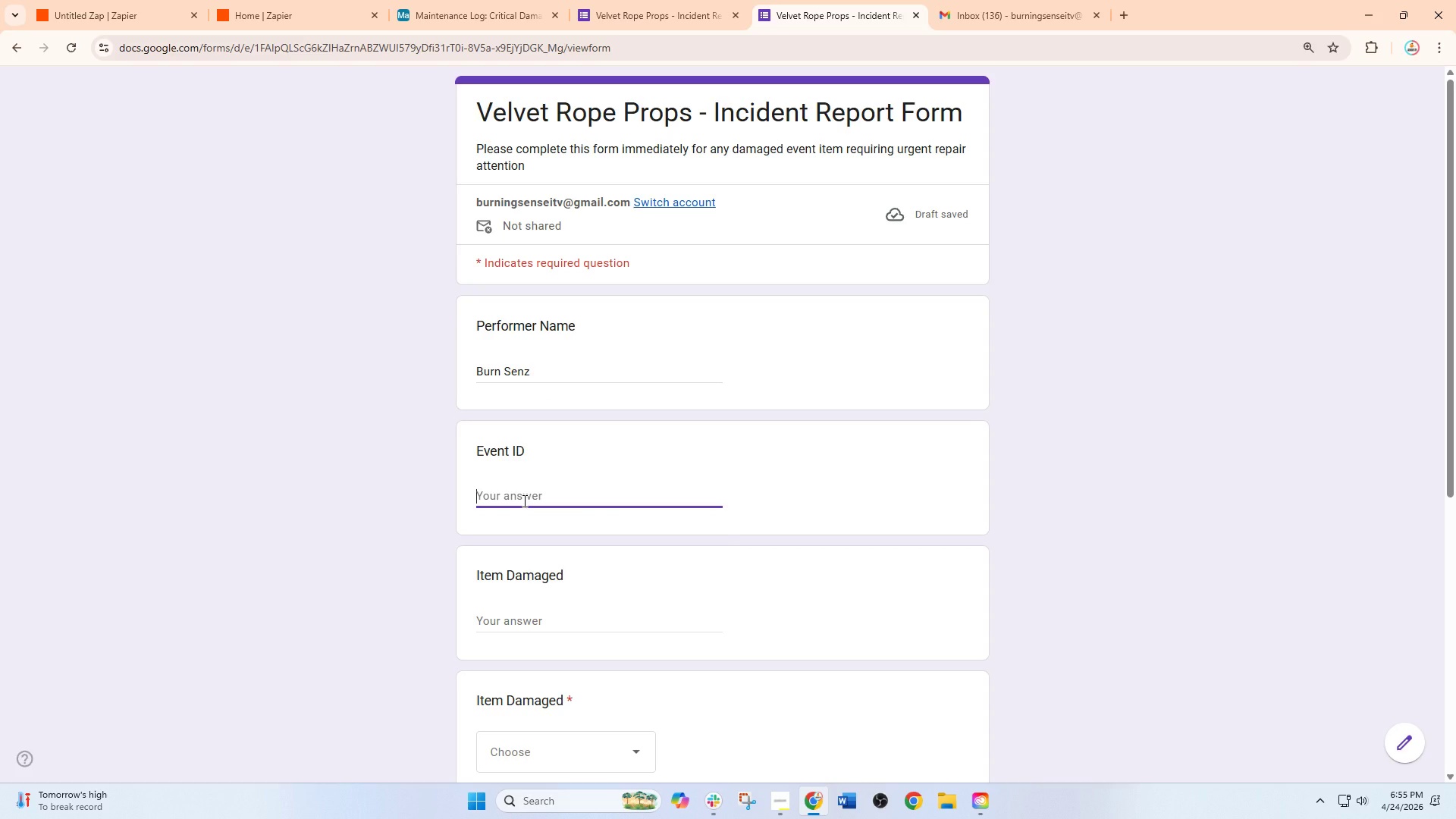 
key(Control+ControlLeft)
 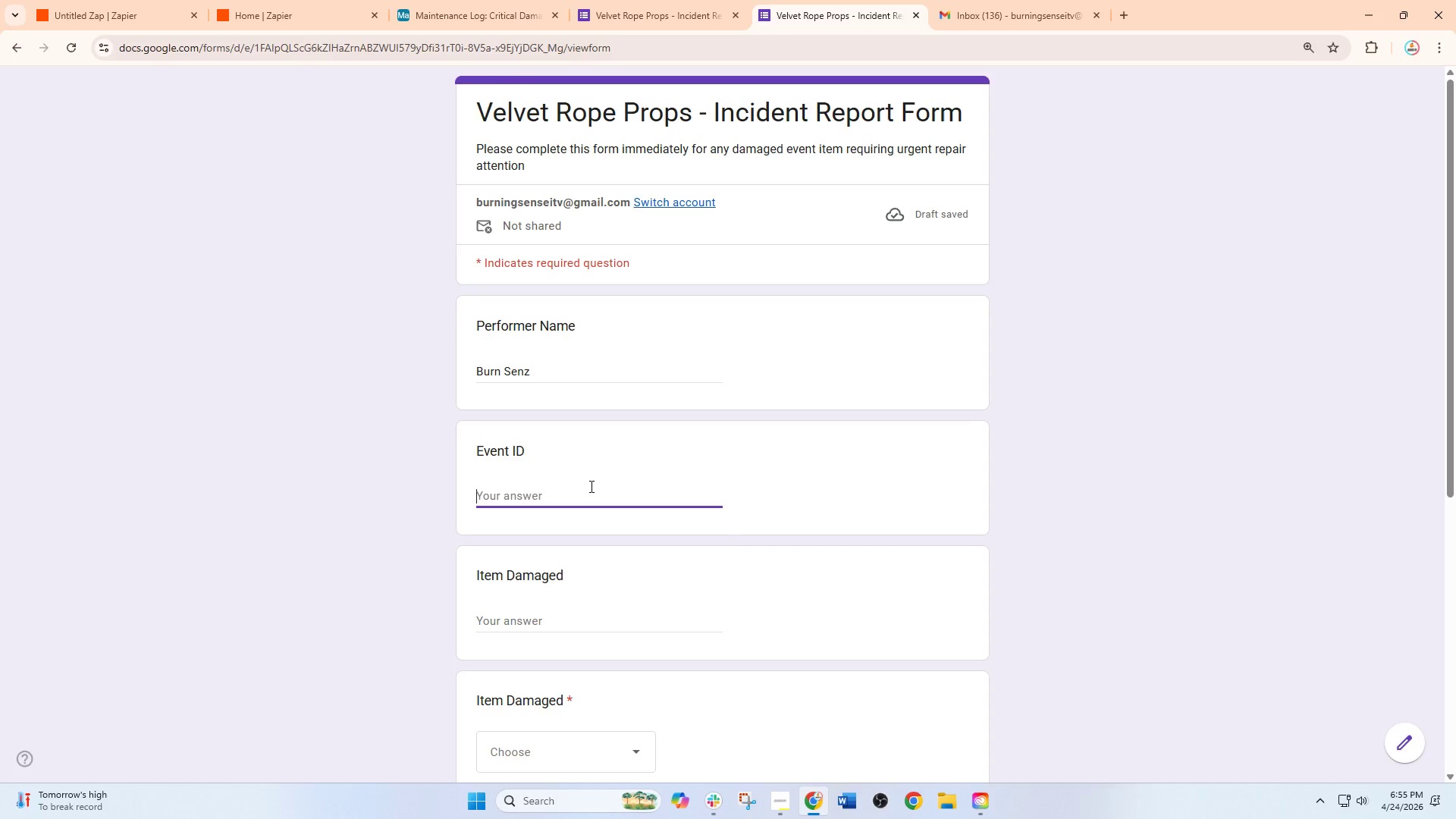 
type(EVT-2026-114)
 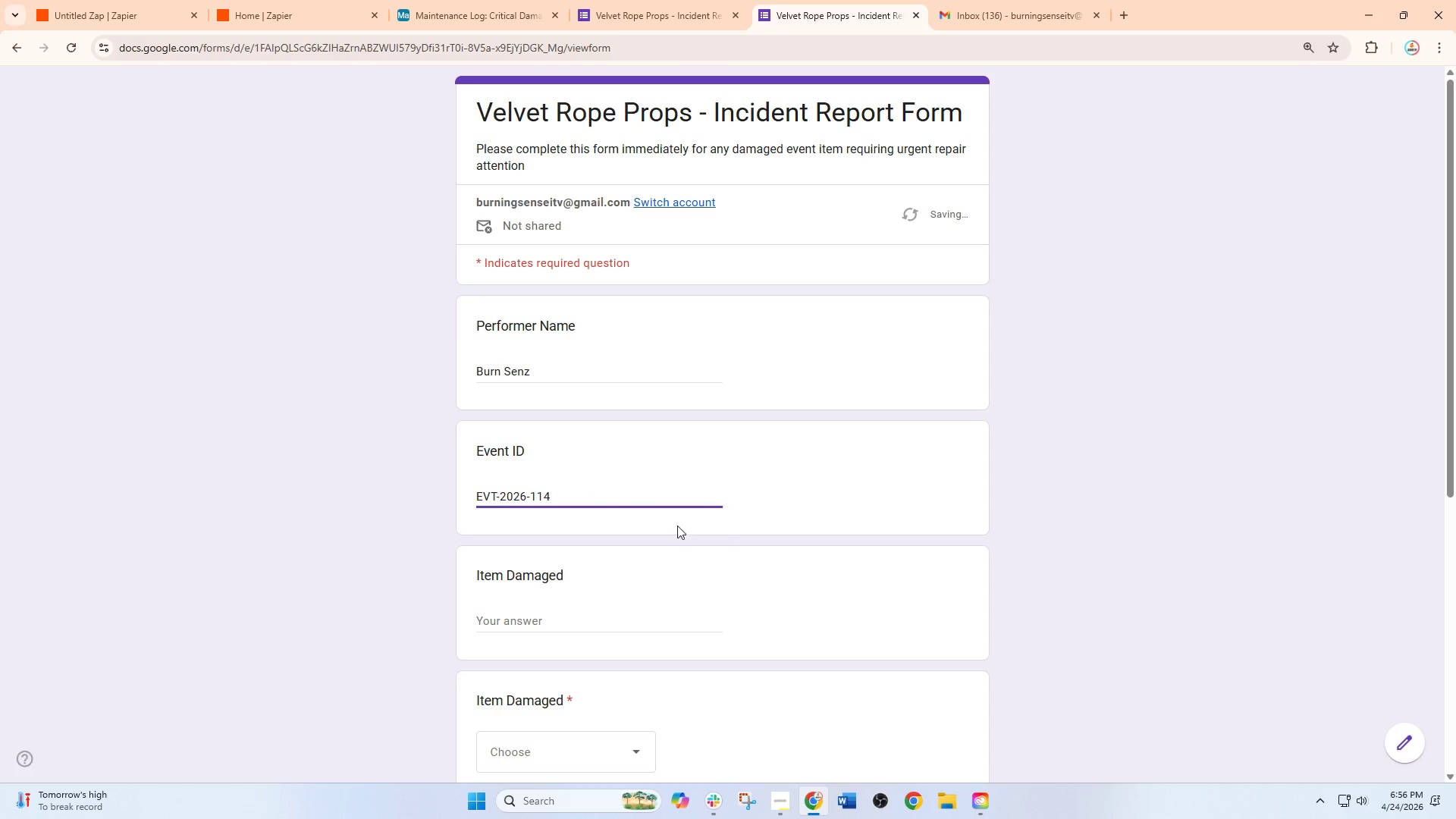 
left_click([747, 564])
 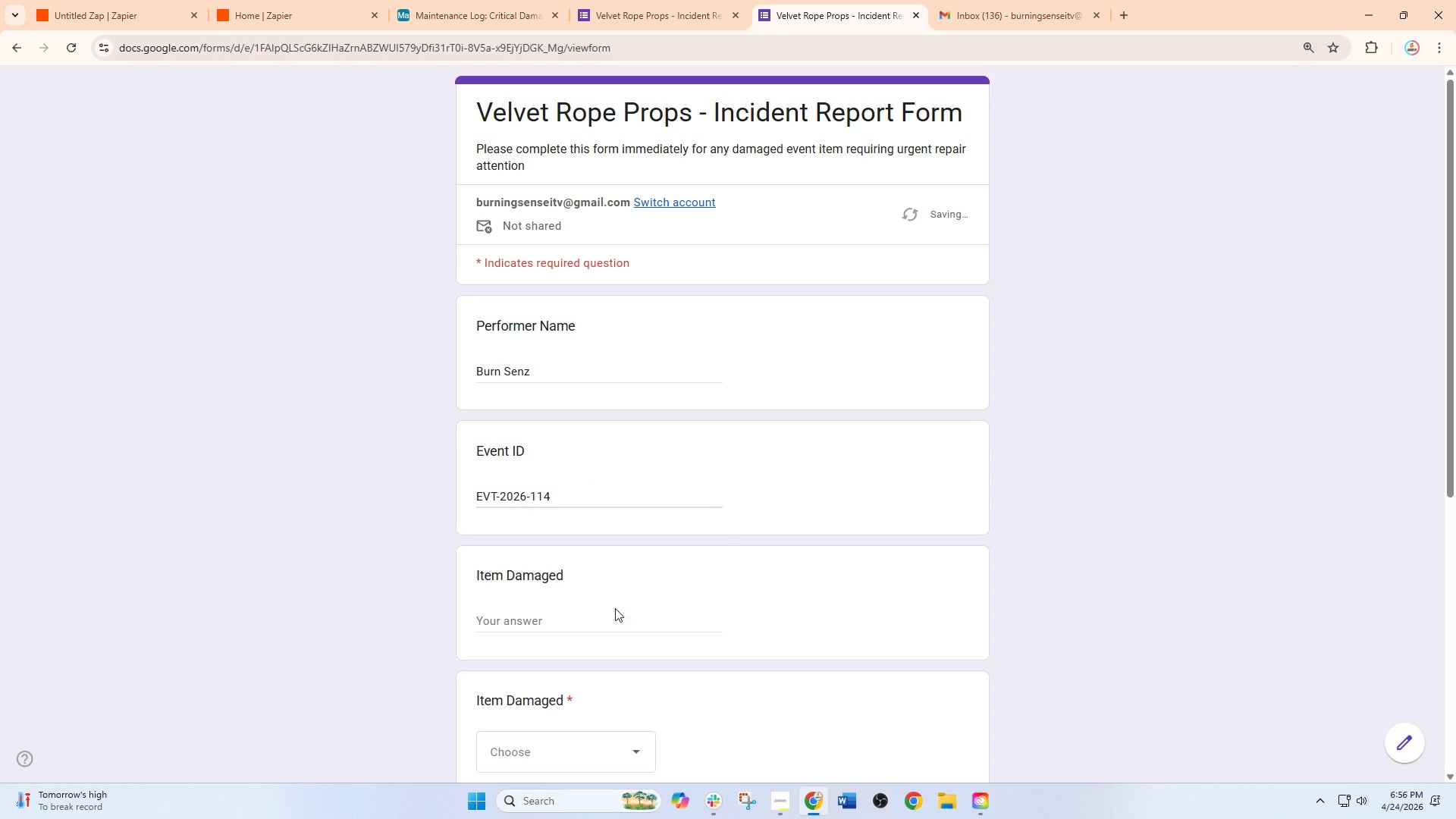 
left_click([601, 614])
 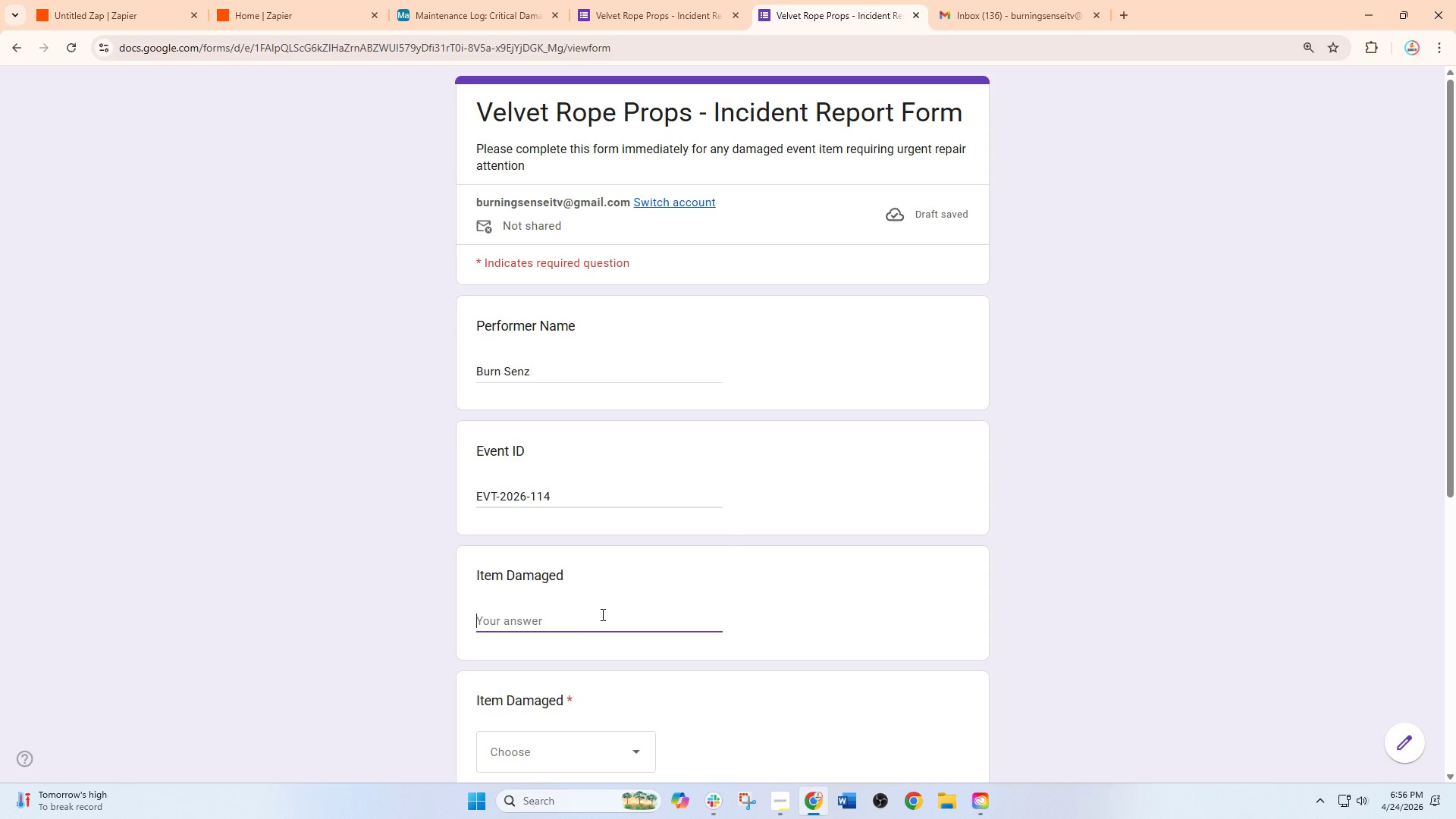 
scroll: coordinate [541, 614], scroll_direction: down, amount: 2.0
 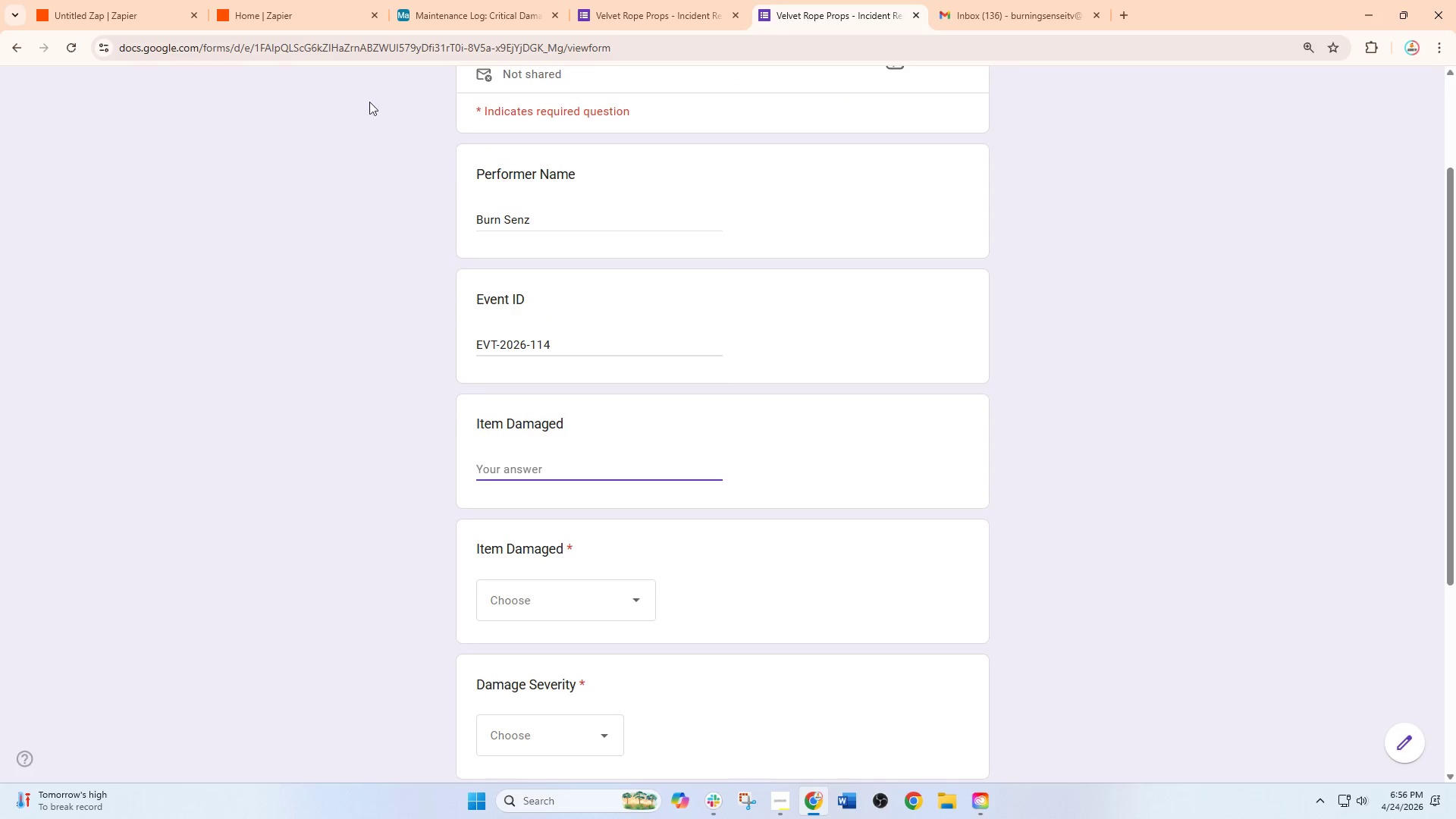 
left_click([658, 0])
 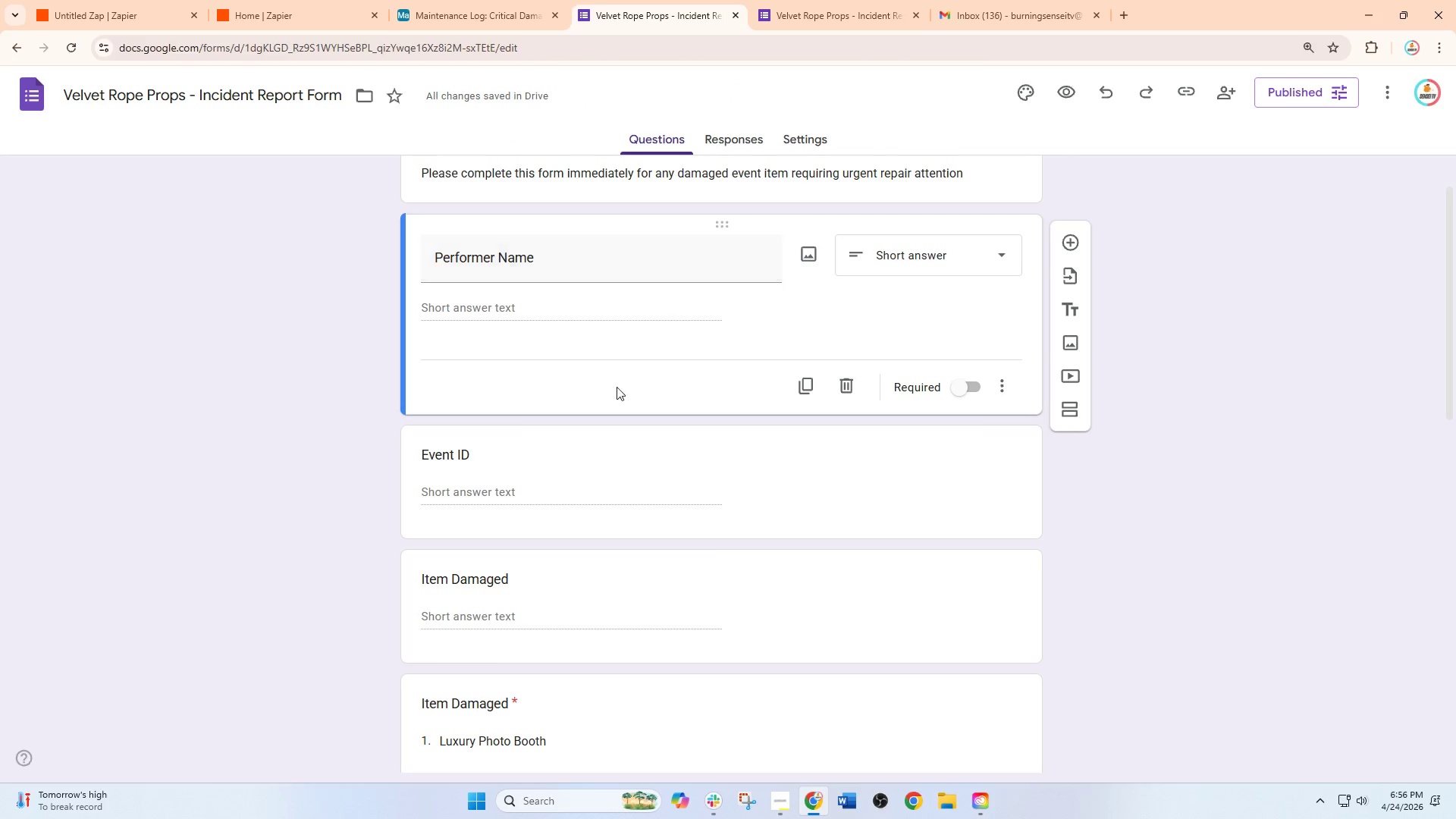 
scroll: coordinate [544, 469], scroll_direction: down, amount: 2.0
 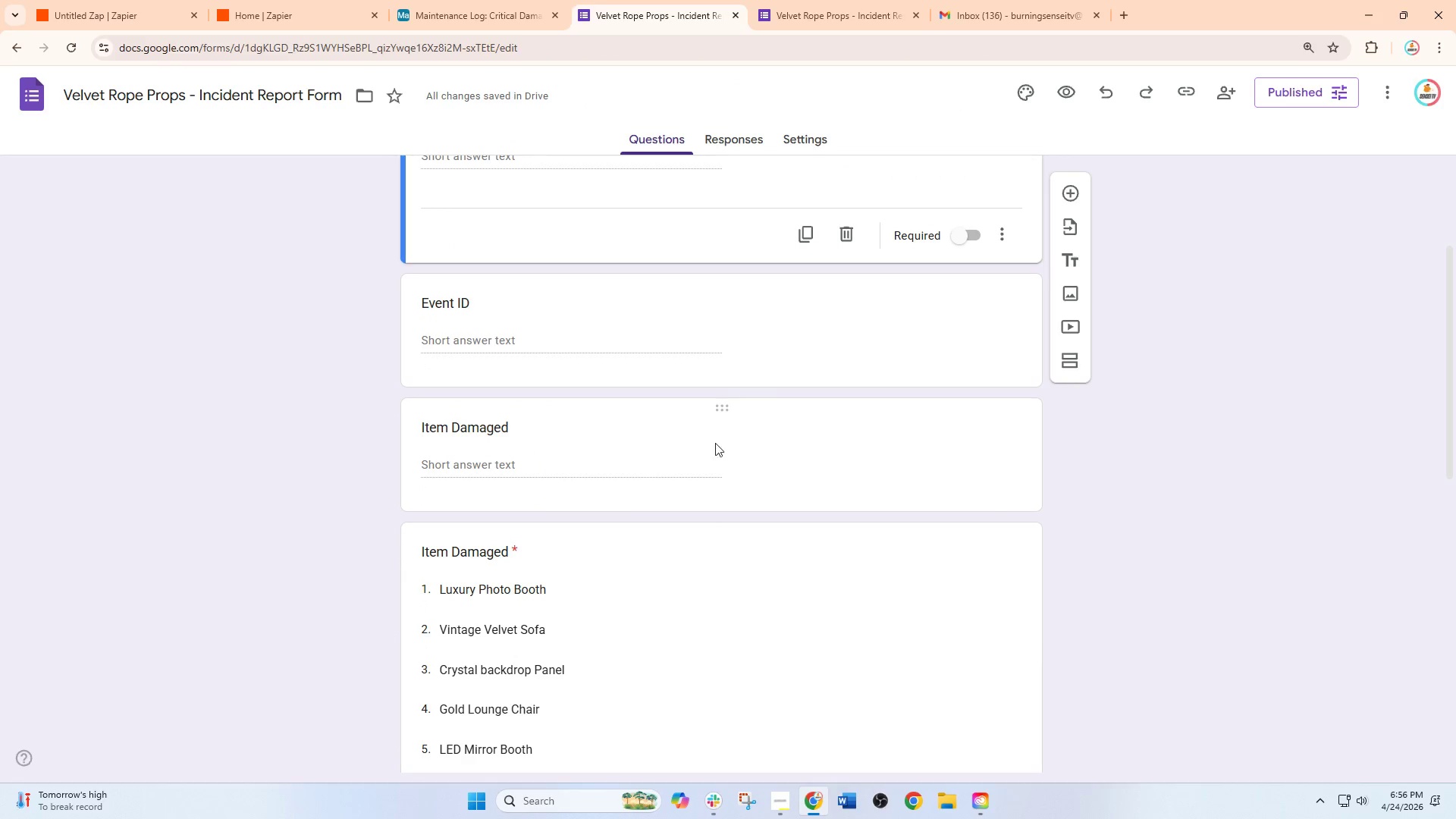 
left_click([777, 434])
 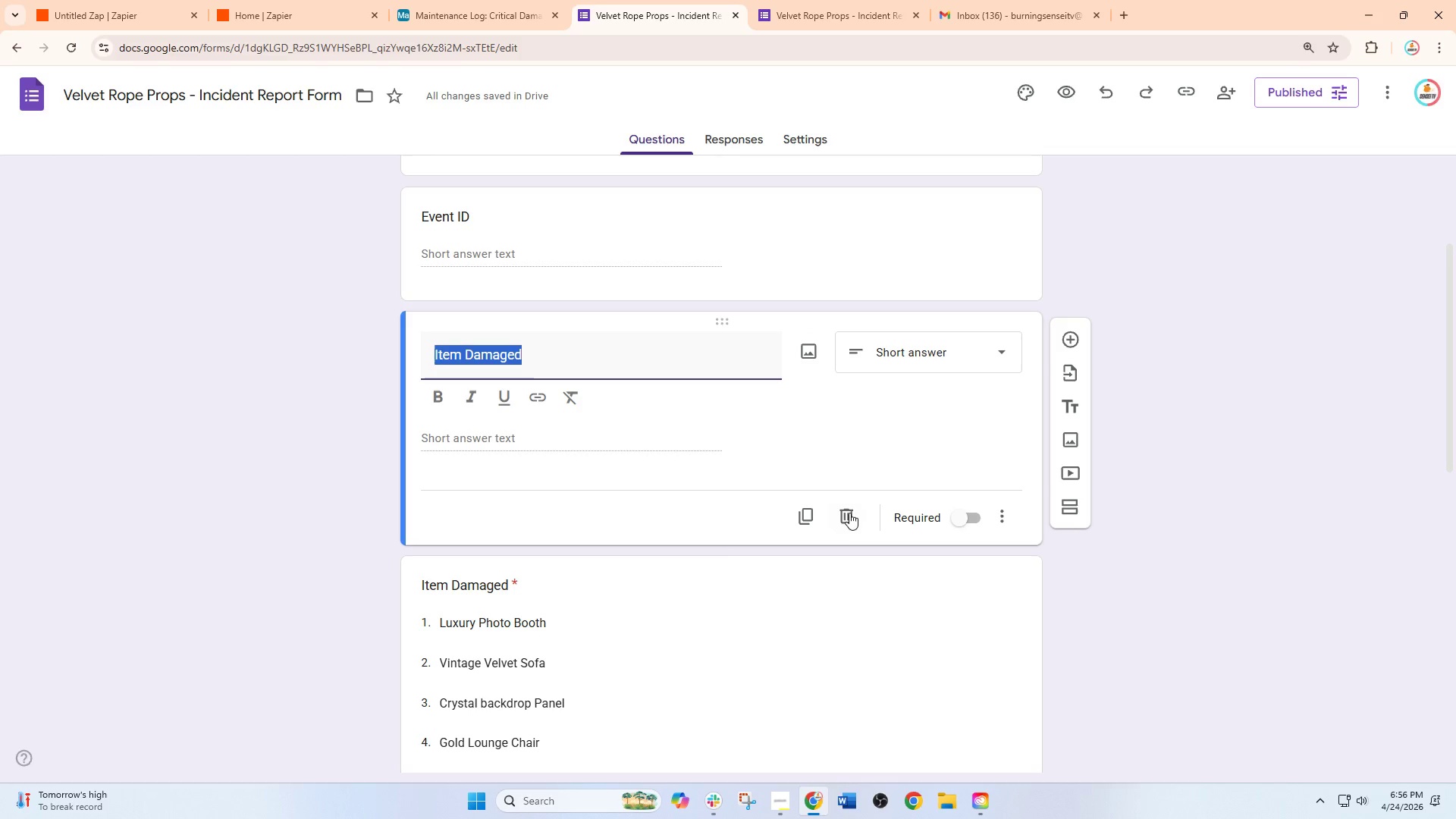 
left_click([846, 519])
 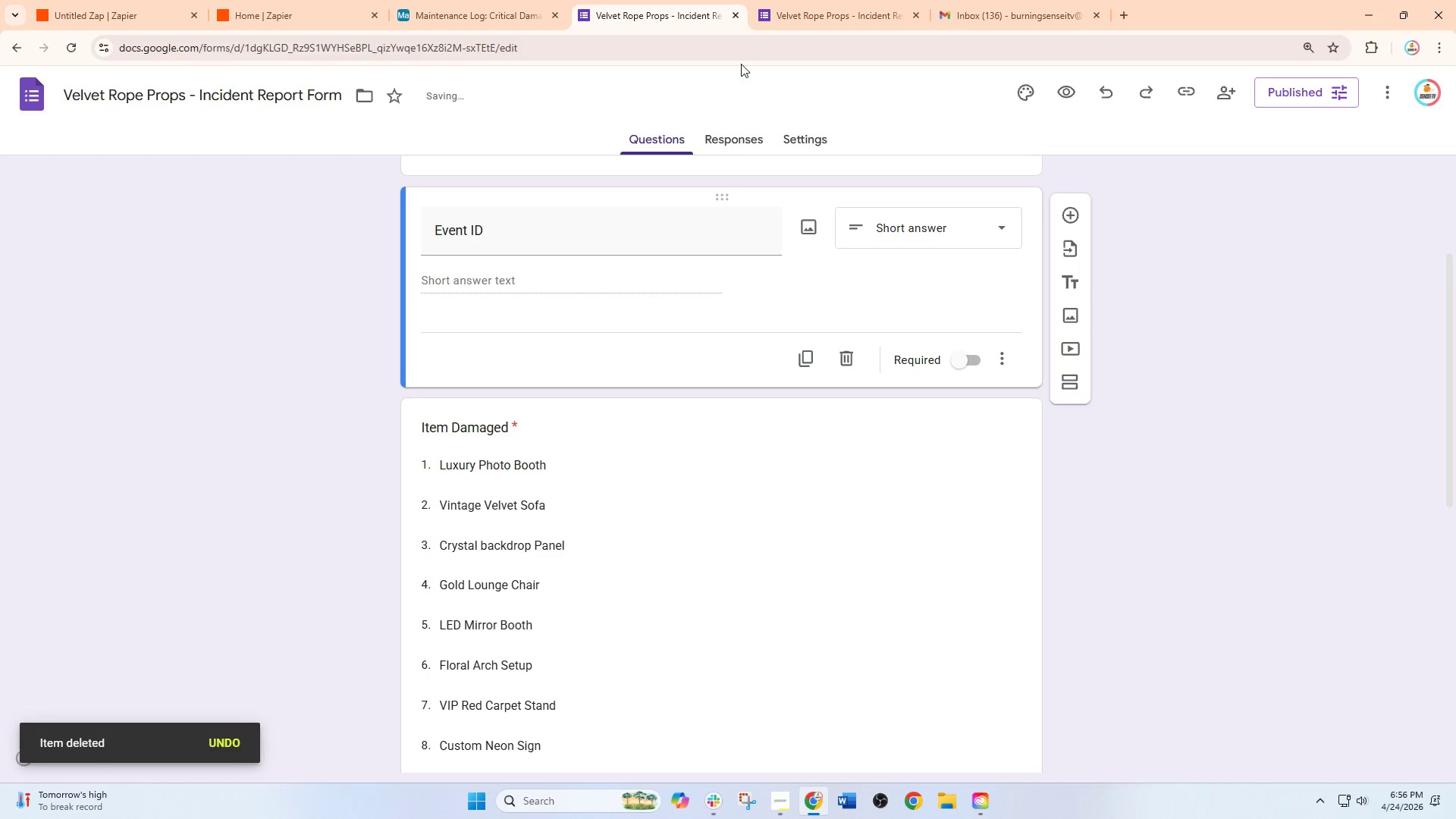 
left_click([786, 0])
 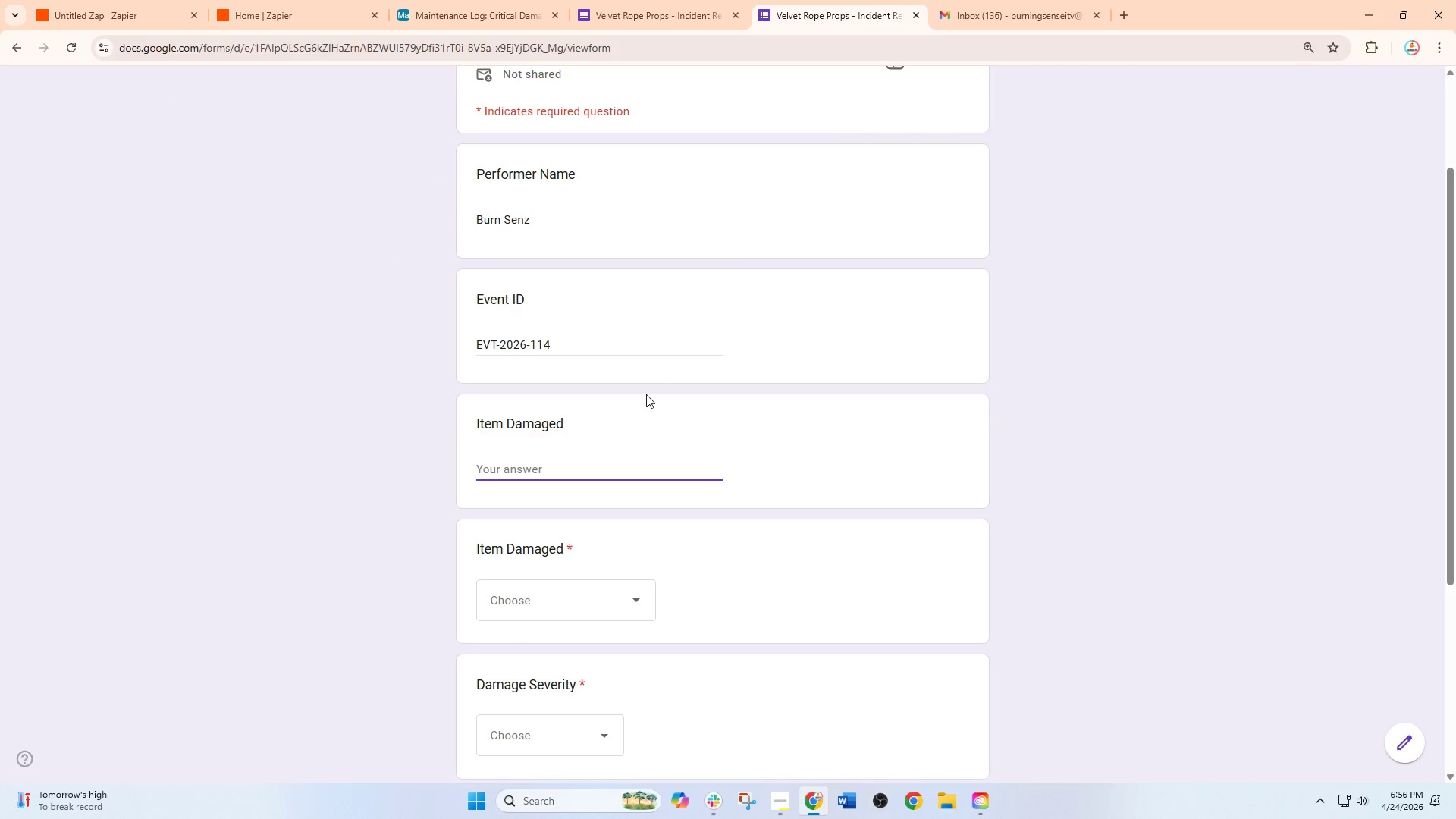 
scroll: coordinate [642, 400], scroll_direction: down, amount: 1.0
 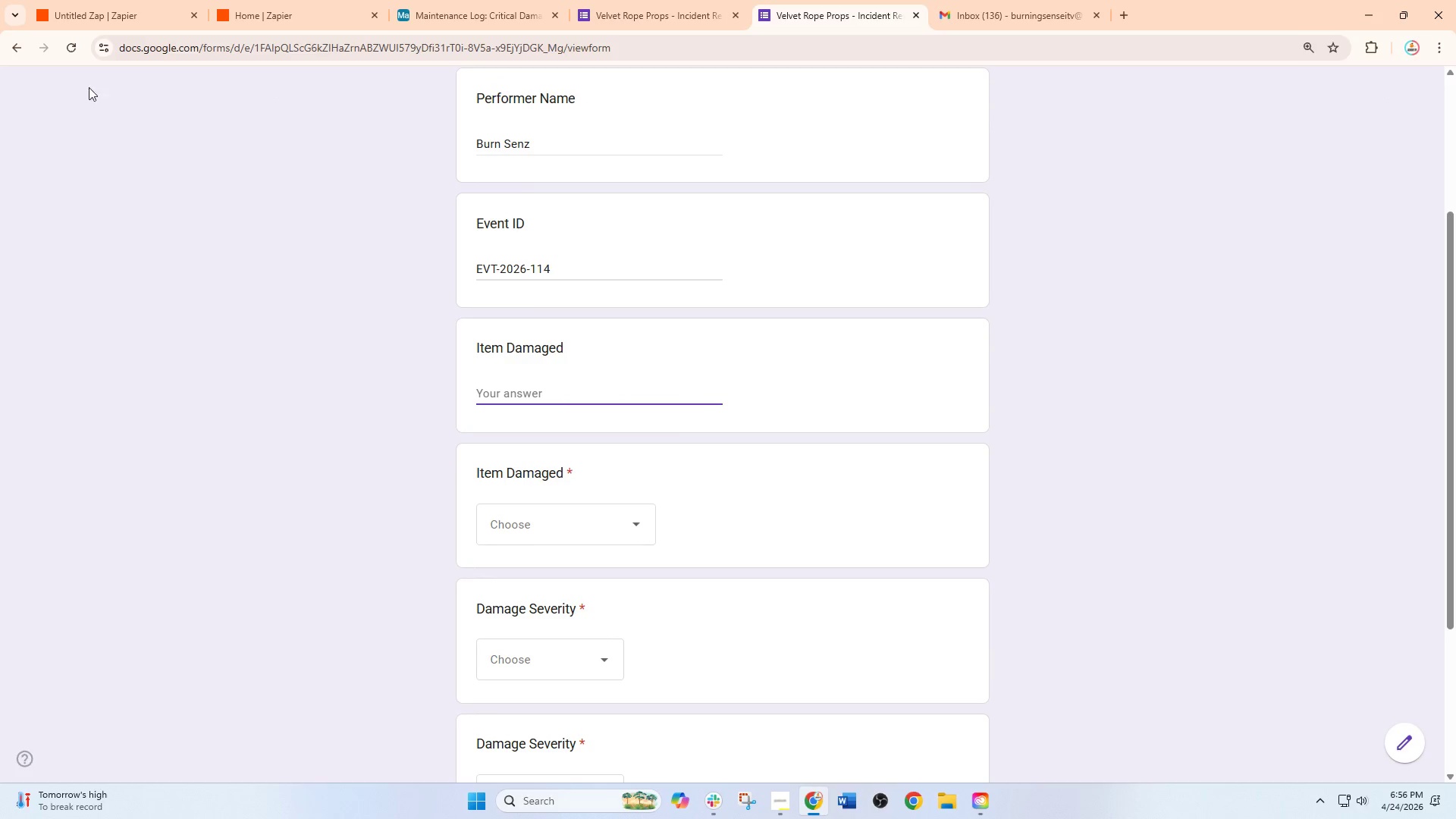 
left_click([66, 48])
 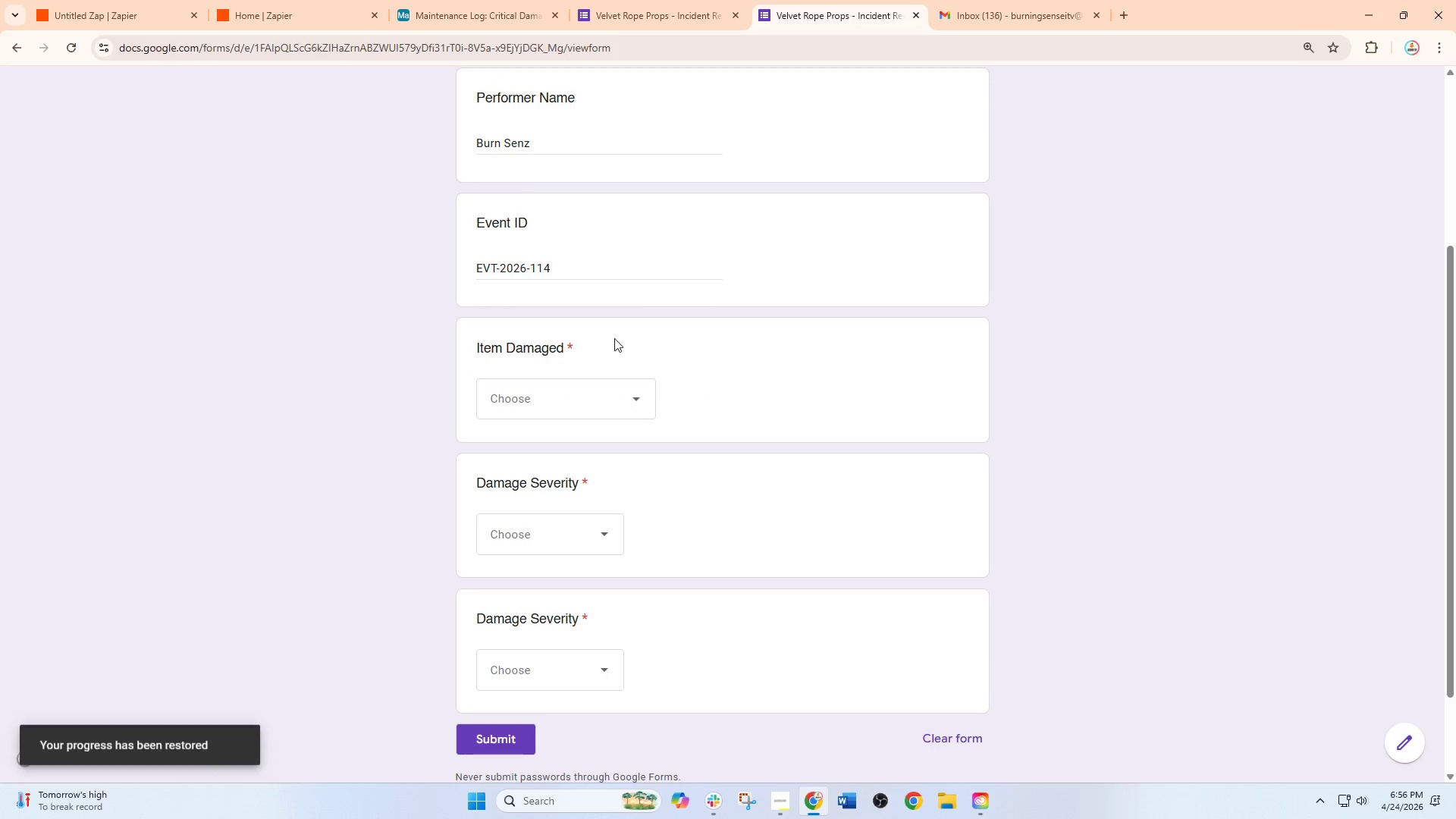 
scroll: coordinate [610, 350], scroll_direction: up, amount: 3.0
 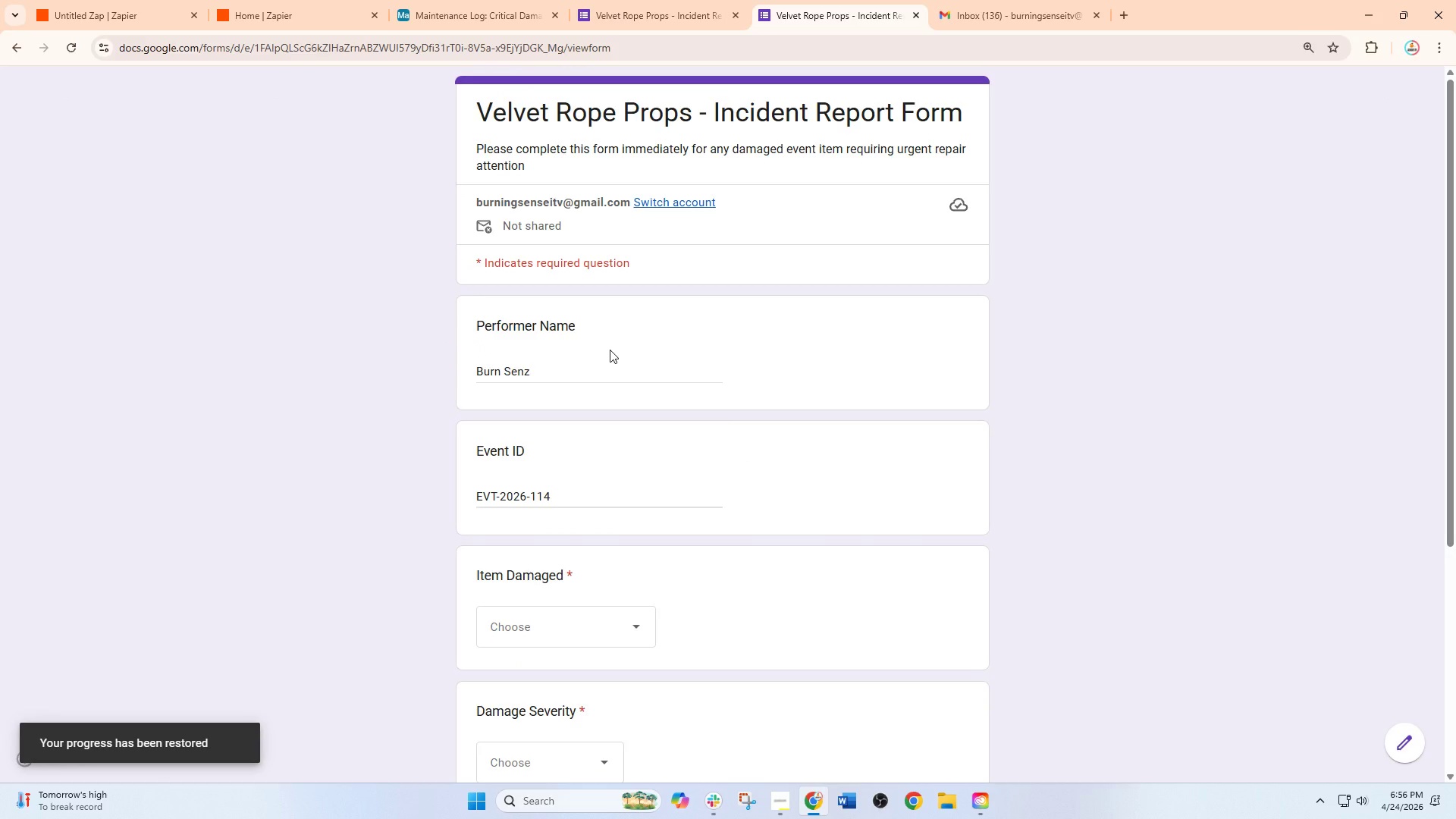 
scroll: coordinate [610, 350], scroll_direction: down, amount: 4.0
 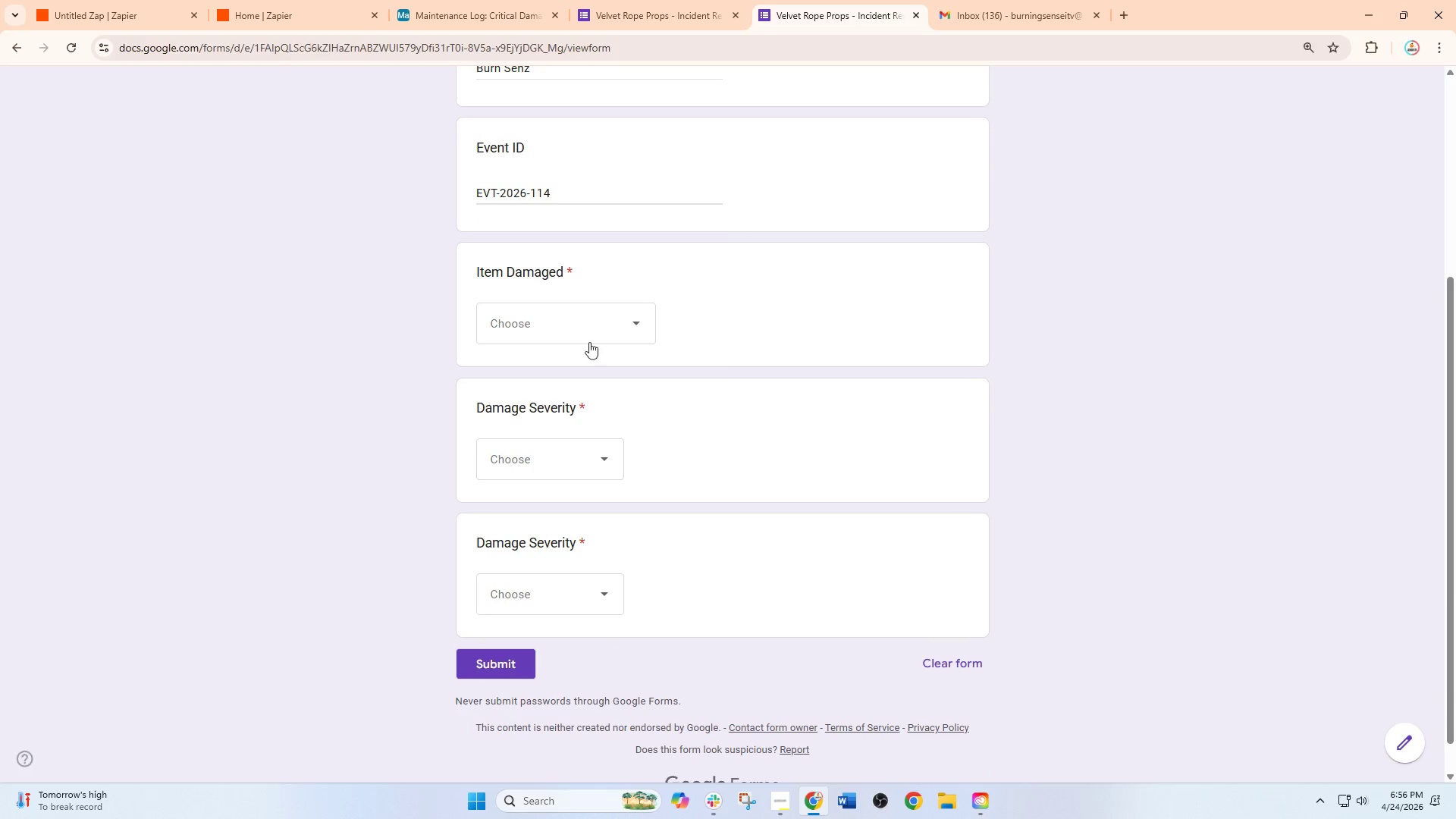 
left_click([585, 319])
 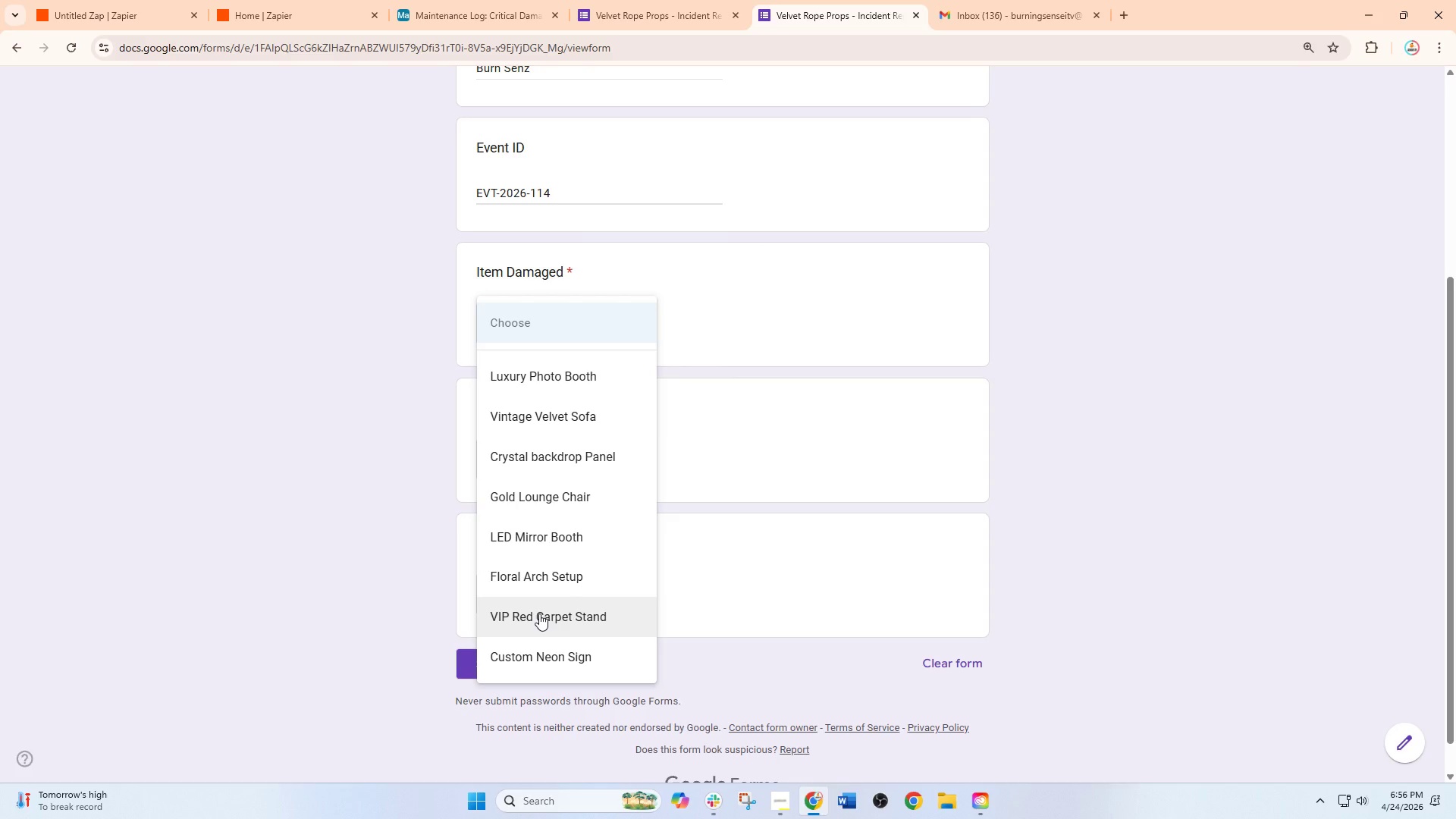 
left_click([565, 417])
 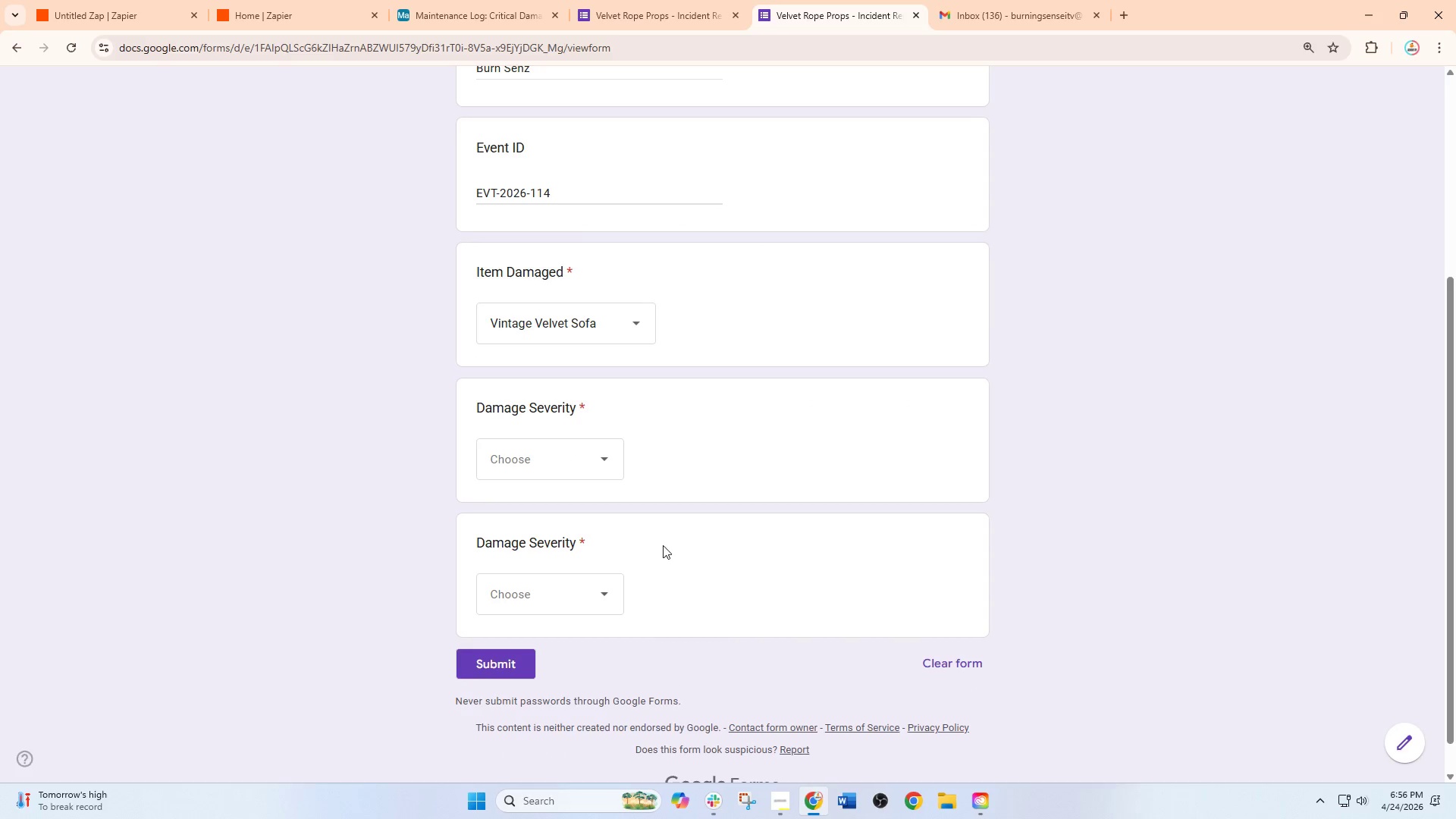 
left_click_drag(start_coordinate=[688, 570], to_coordinate=[658, 547])
 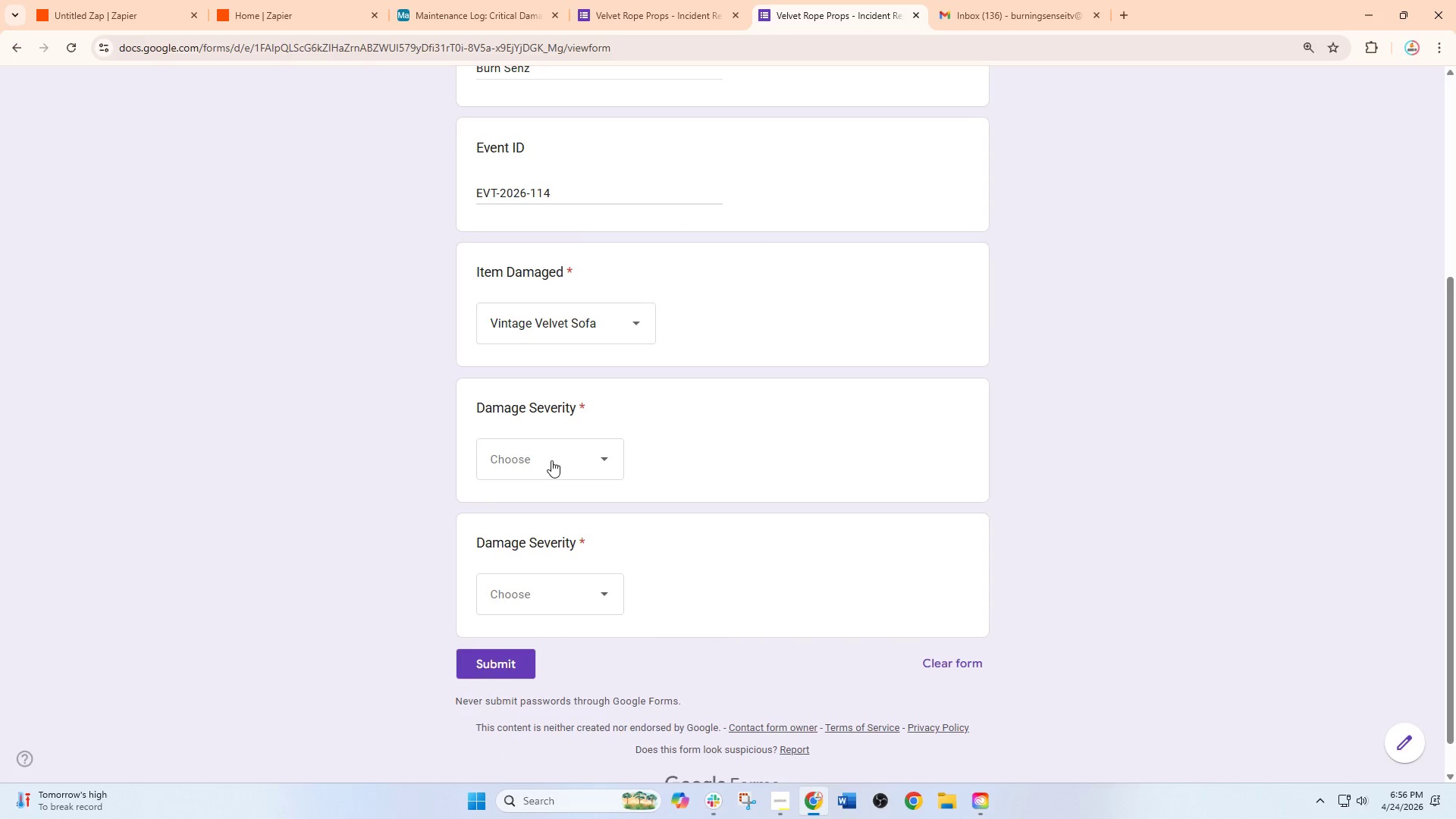 
left_click([551, 455])
 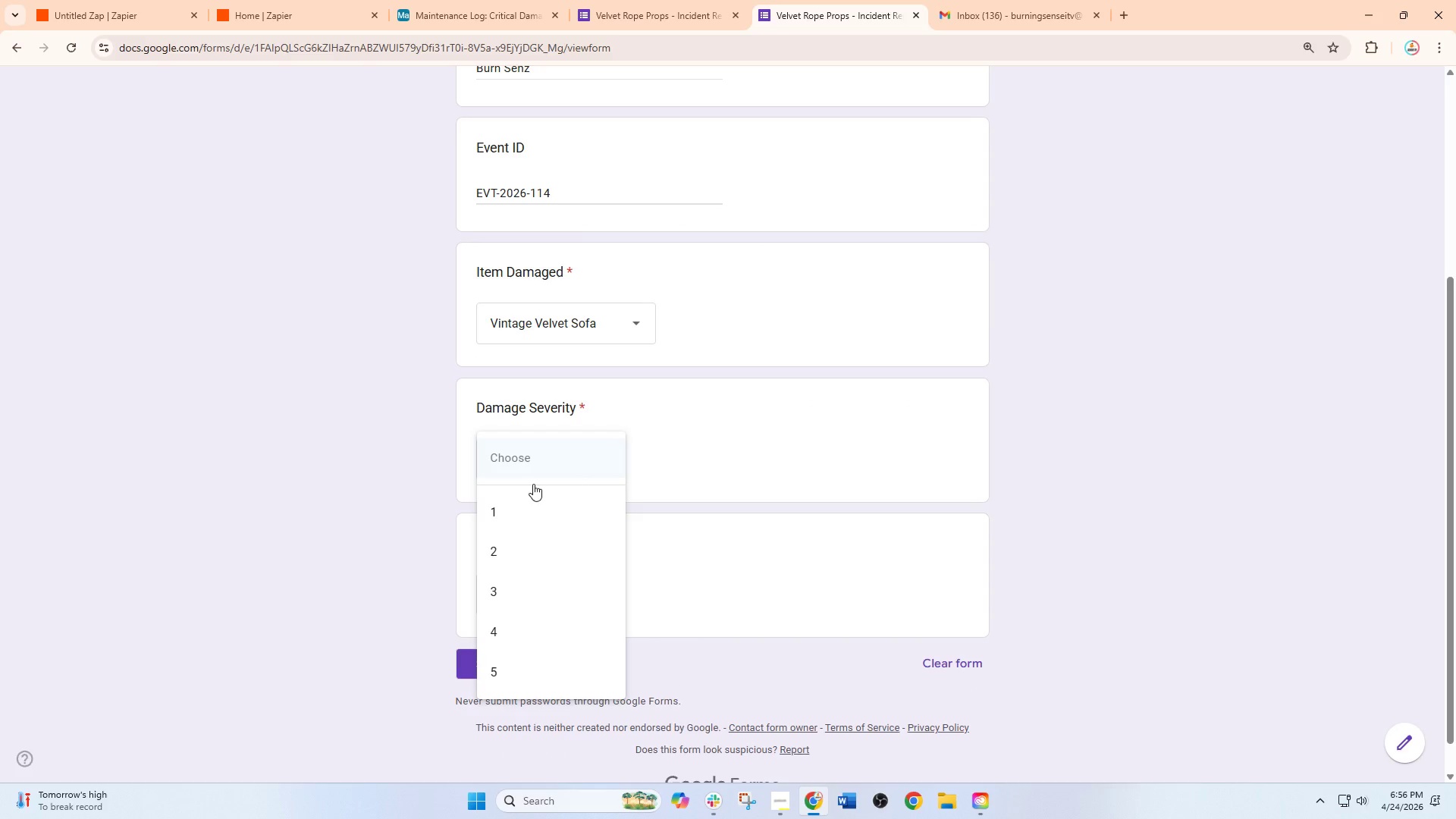 
left_click([509, 674])
 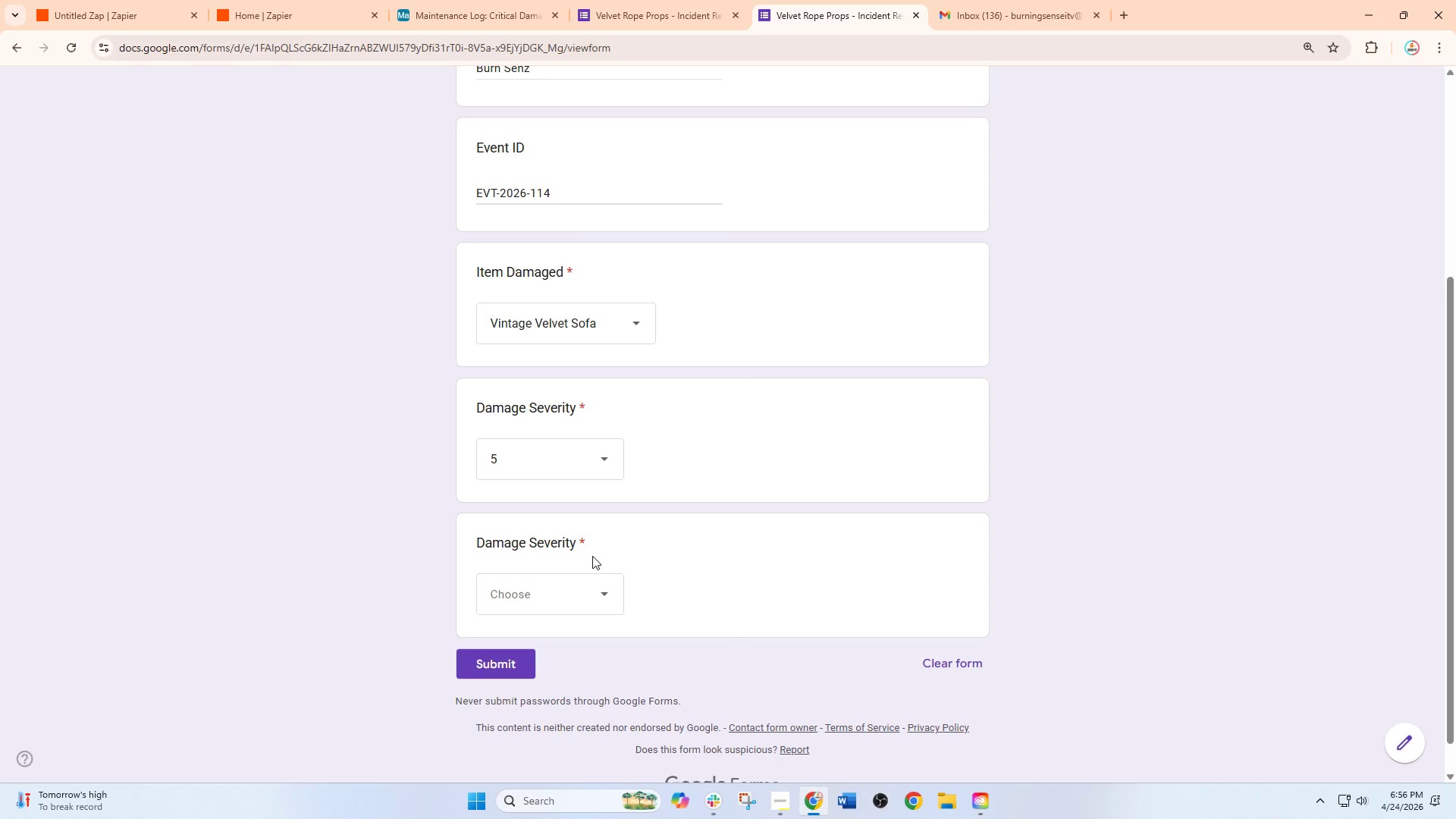 
left_click([678, 0])
 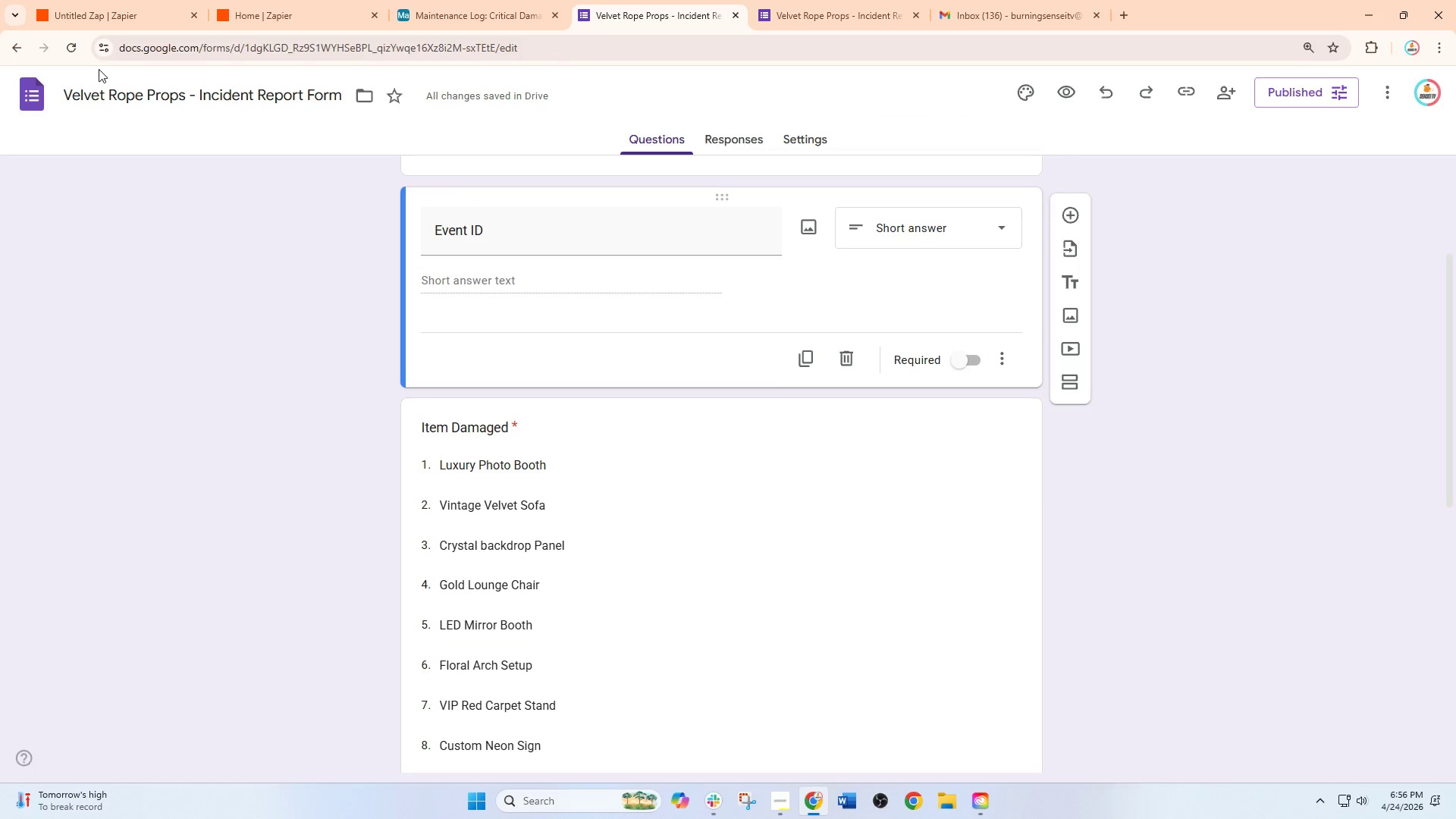 
left_click([64, 51])
 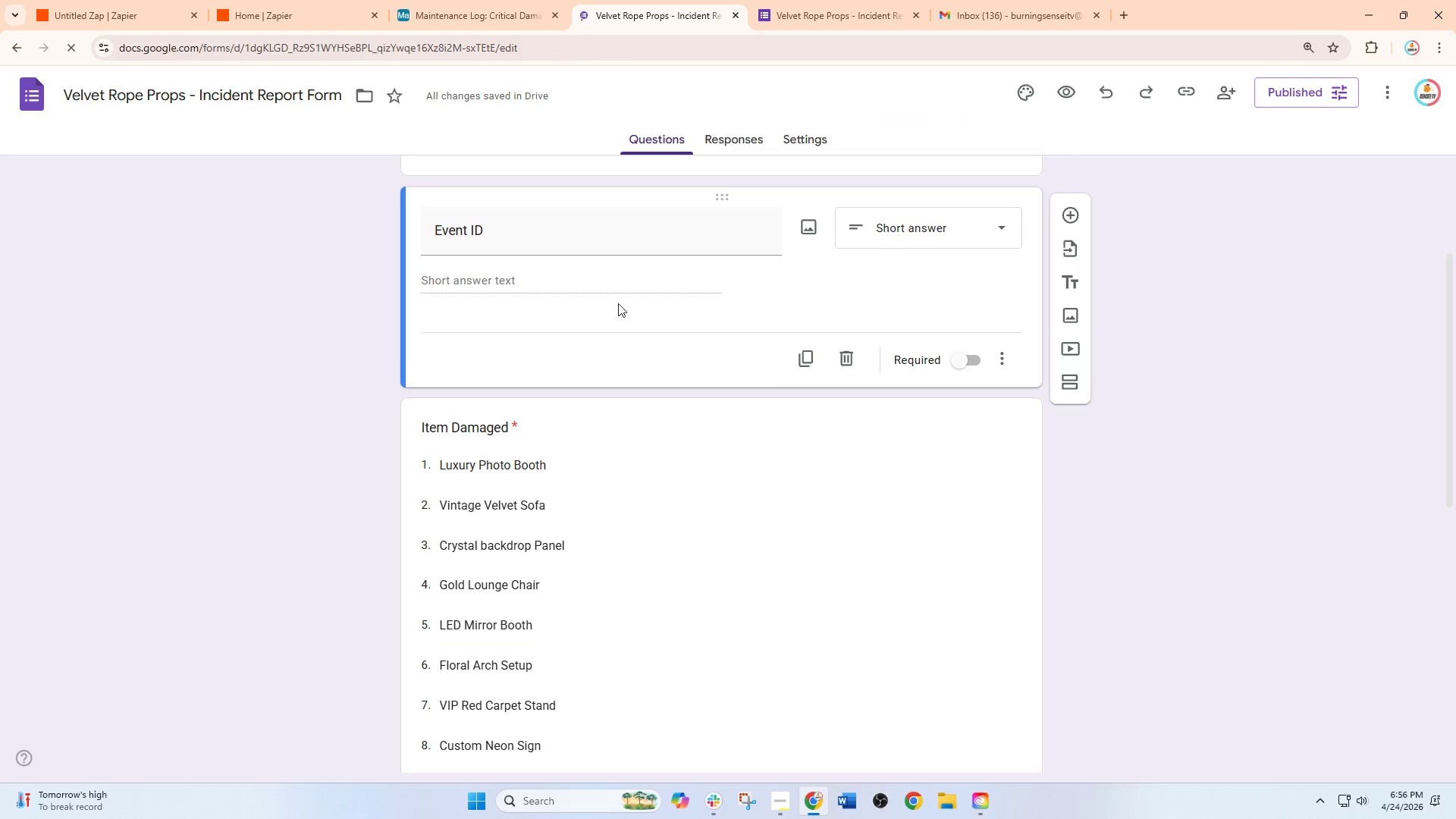 
scroll: coordinate [723, 610], scroll_direction: down, amount: 24.0
 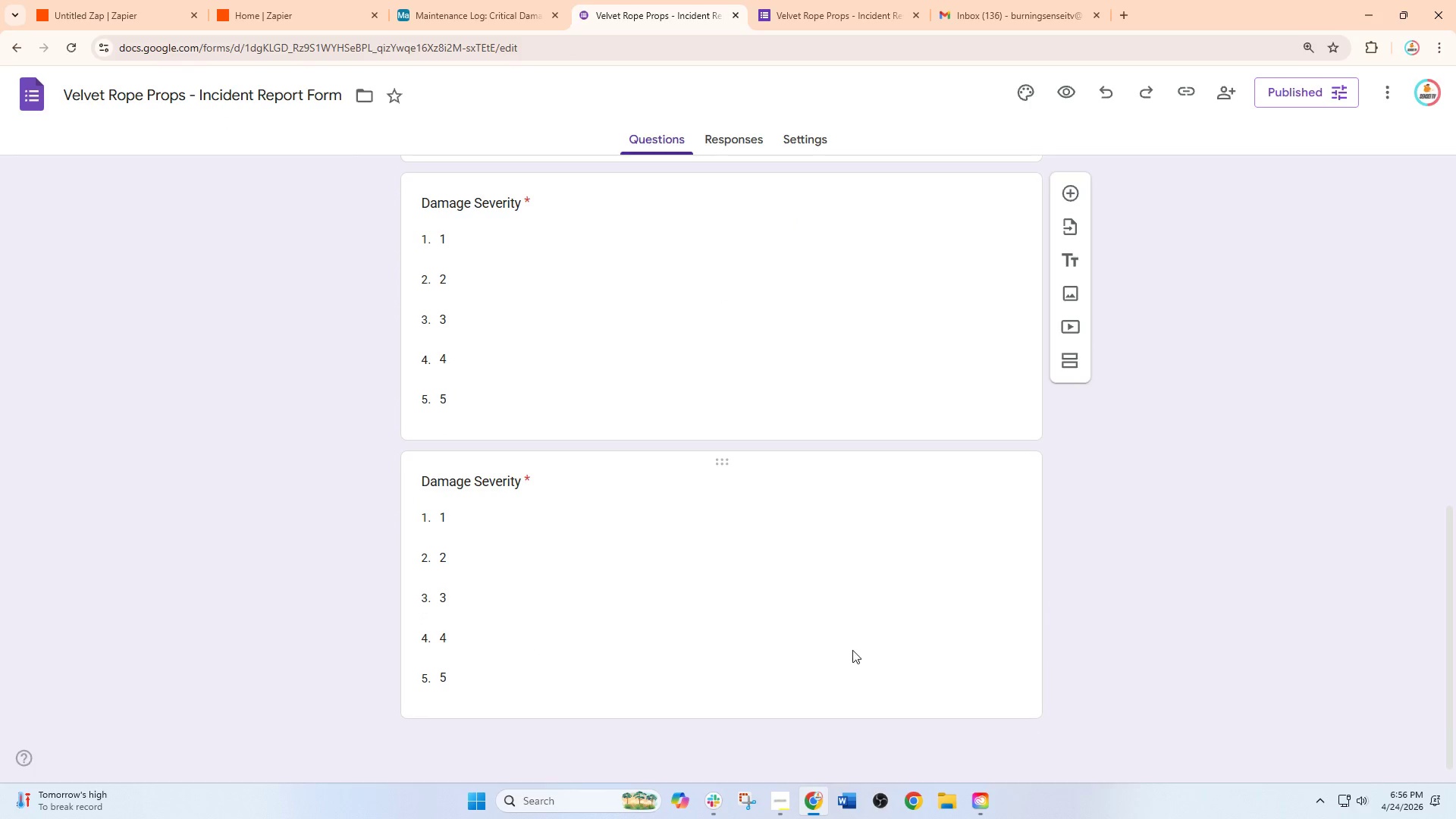 
left_click([855, 613])
 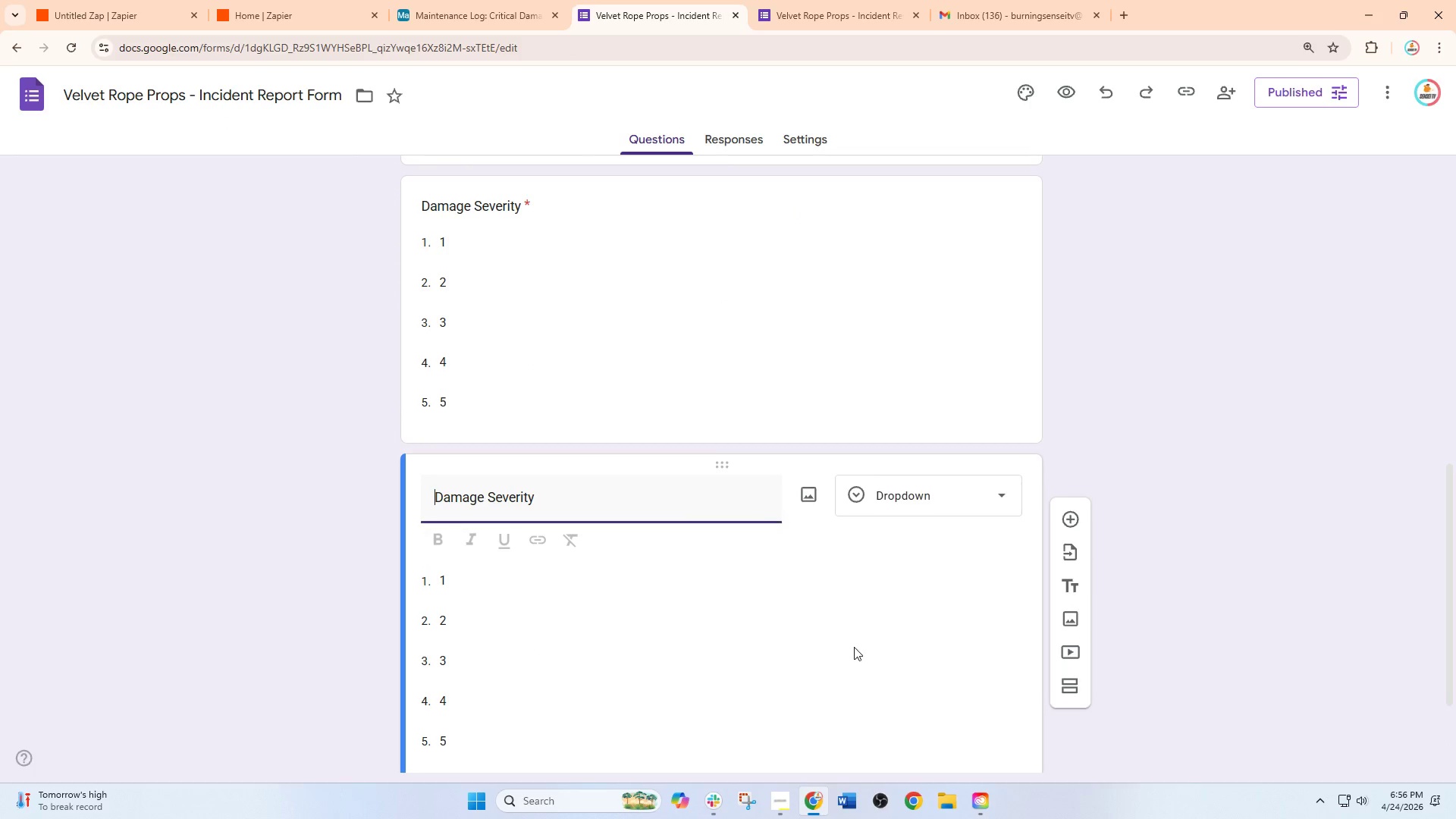 
scroll: coordinate [846, 645], scroll_direction: down, amount: 6.0
 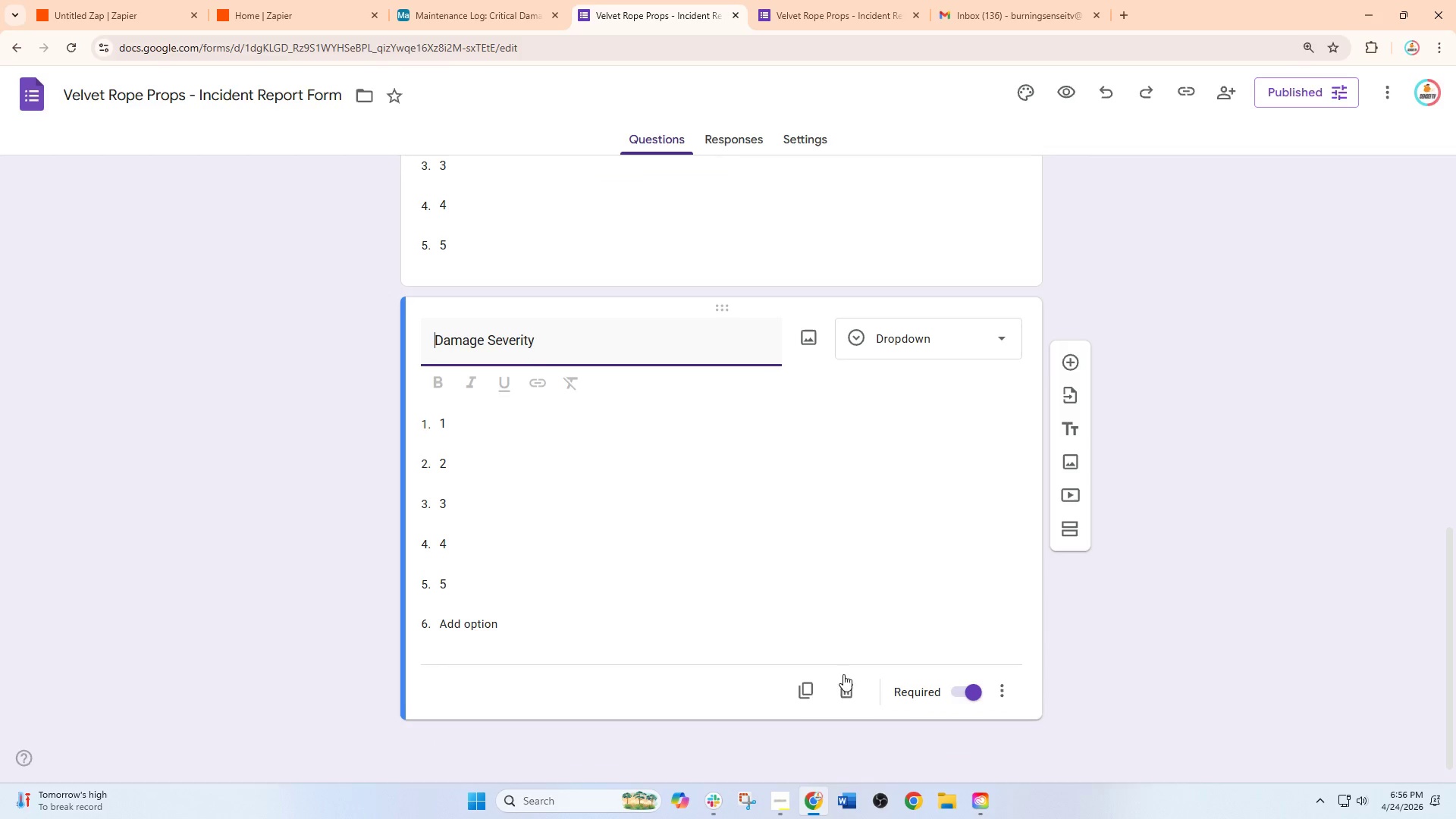 
left_click([843, 689])
 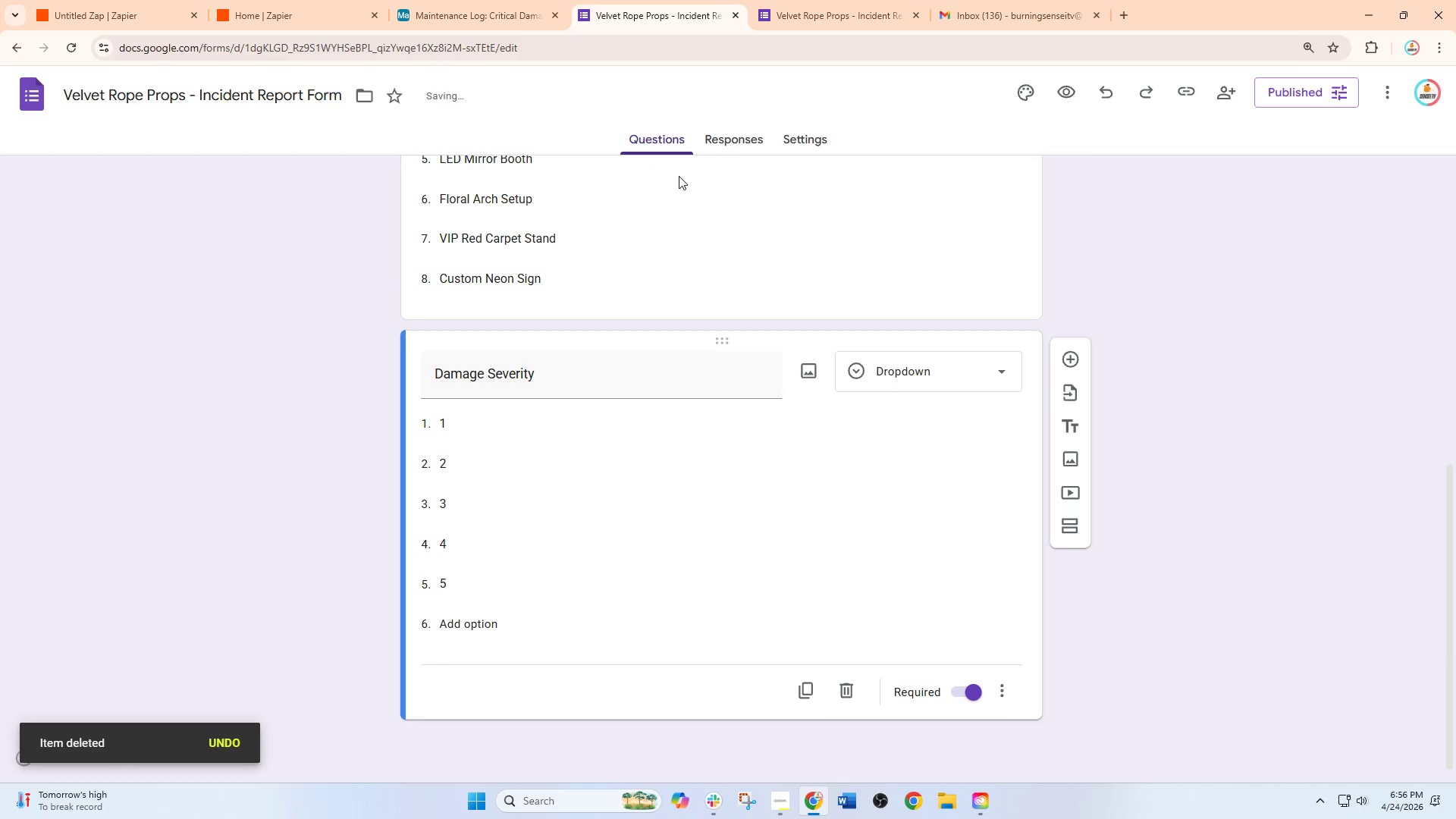 
left_click([798, 0])
 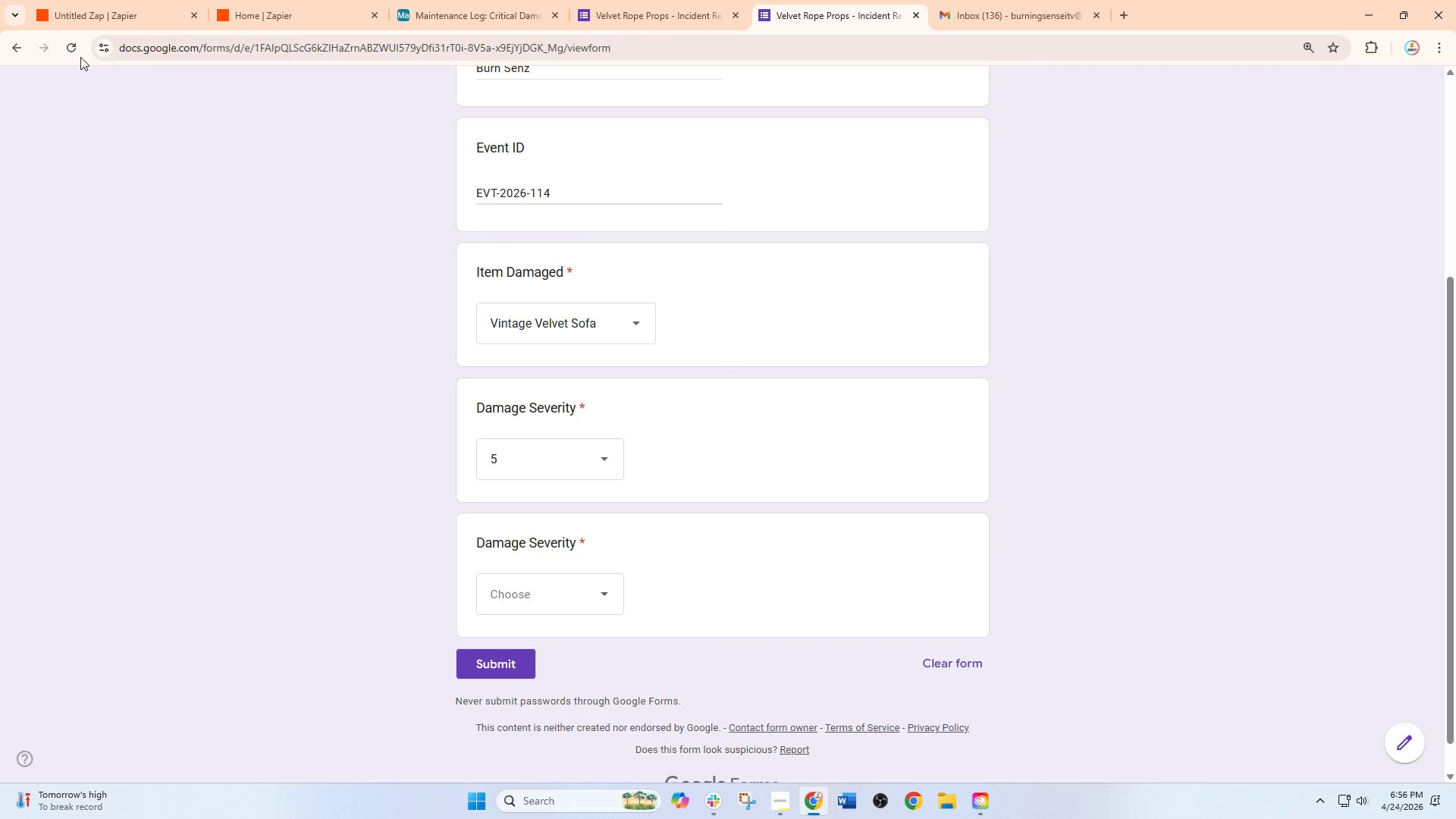 
left_click([66, 42])
 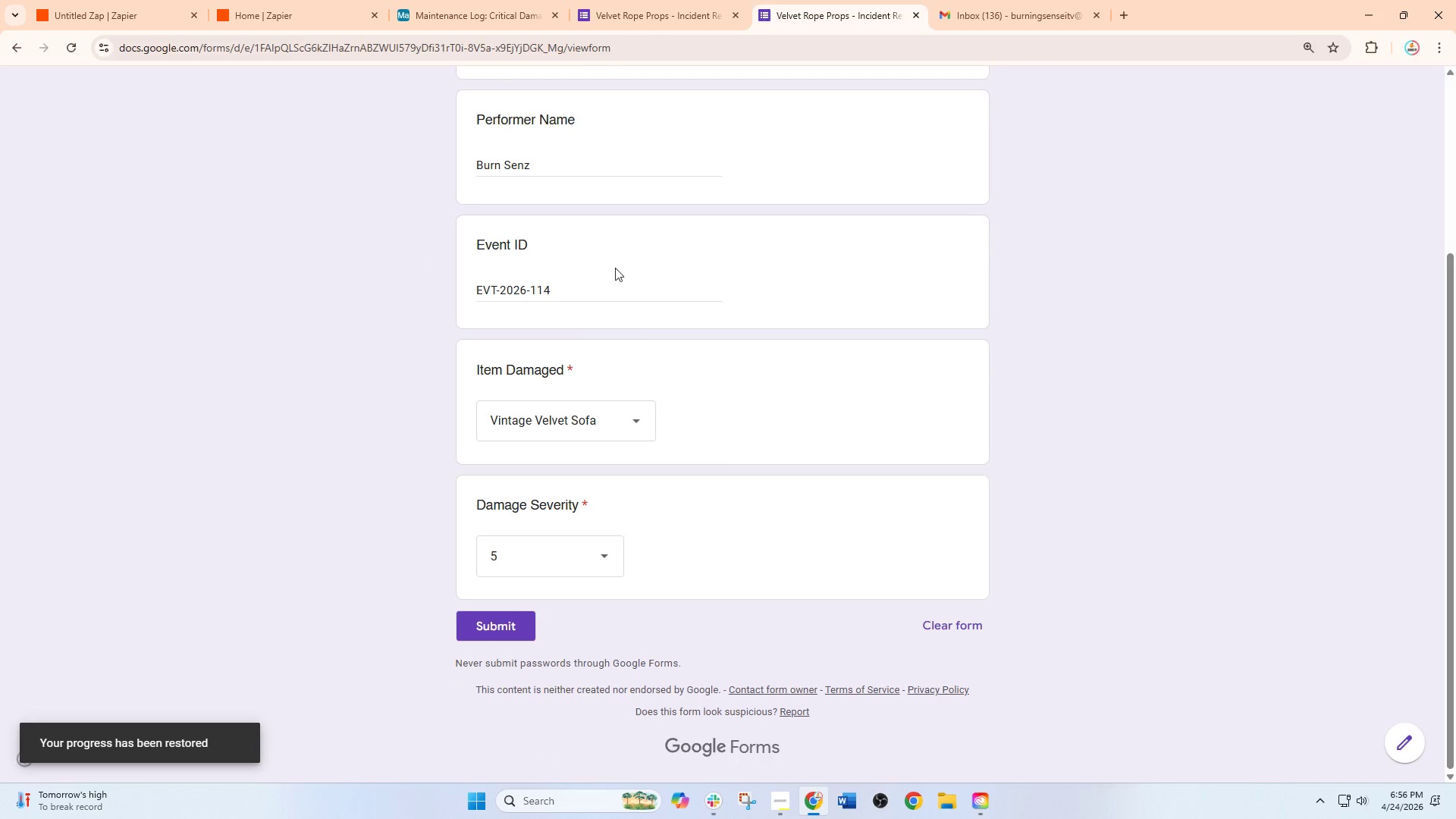 
scroll: coordinate [620, 410], scroll_direction: up, amount: 5.0
 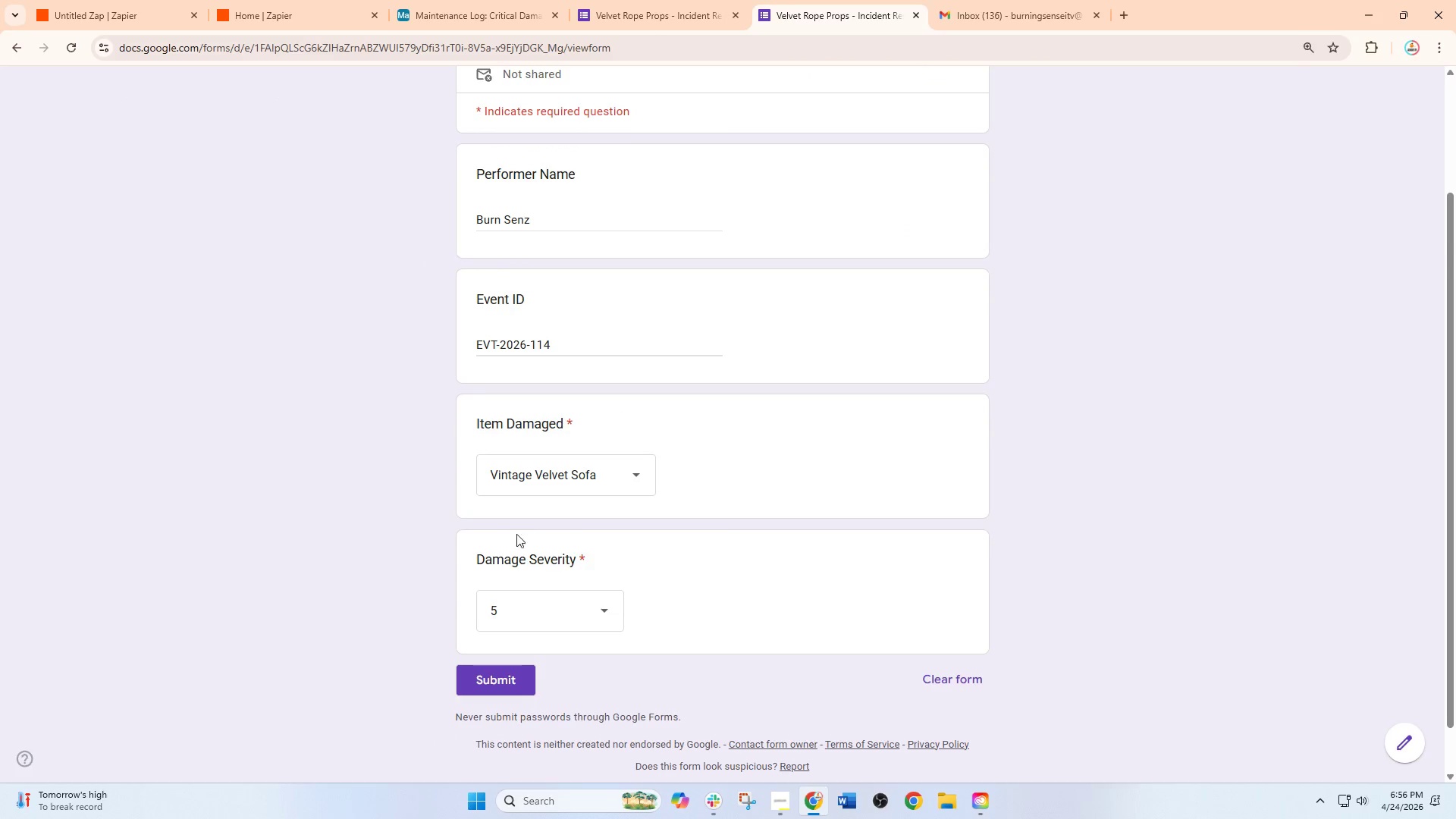 
left_click([506, 686])
 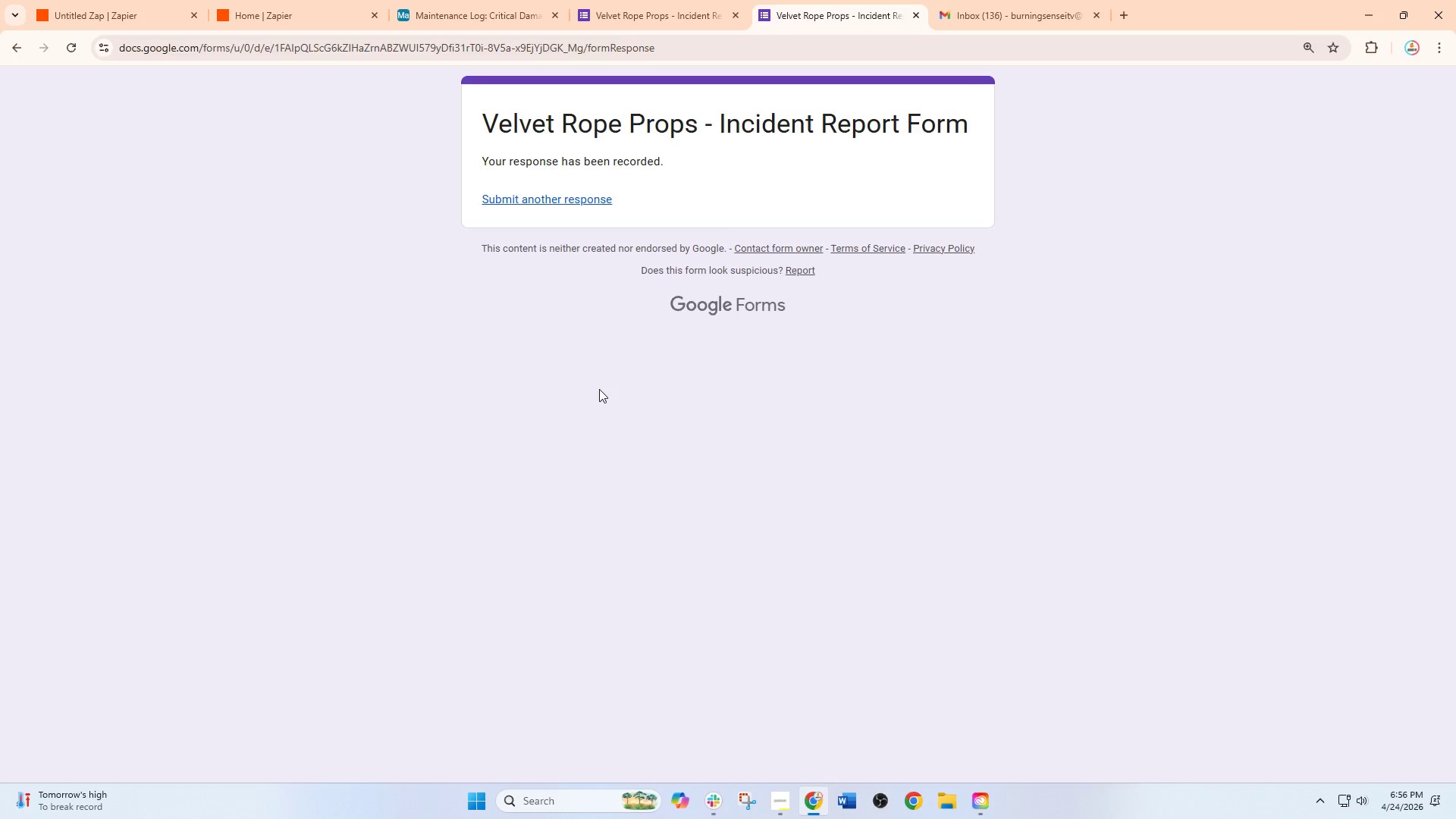 
wait(5.73)
 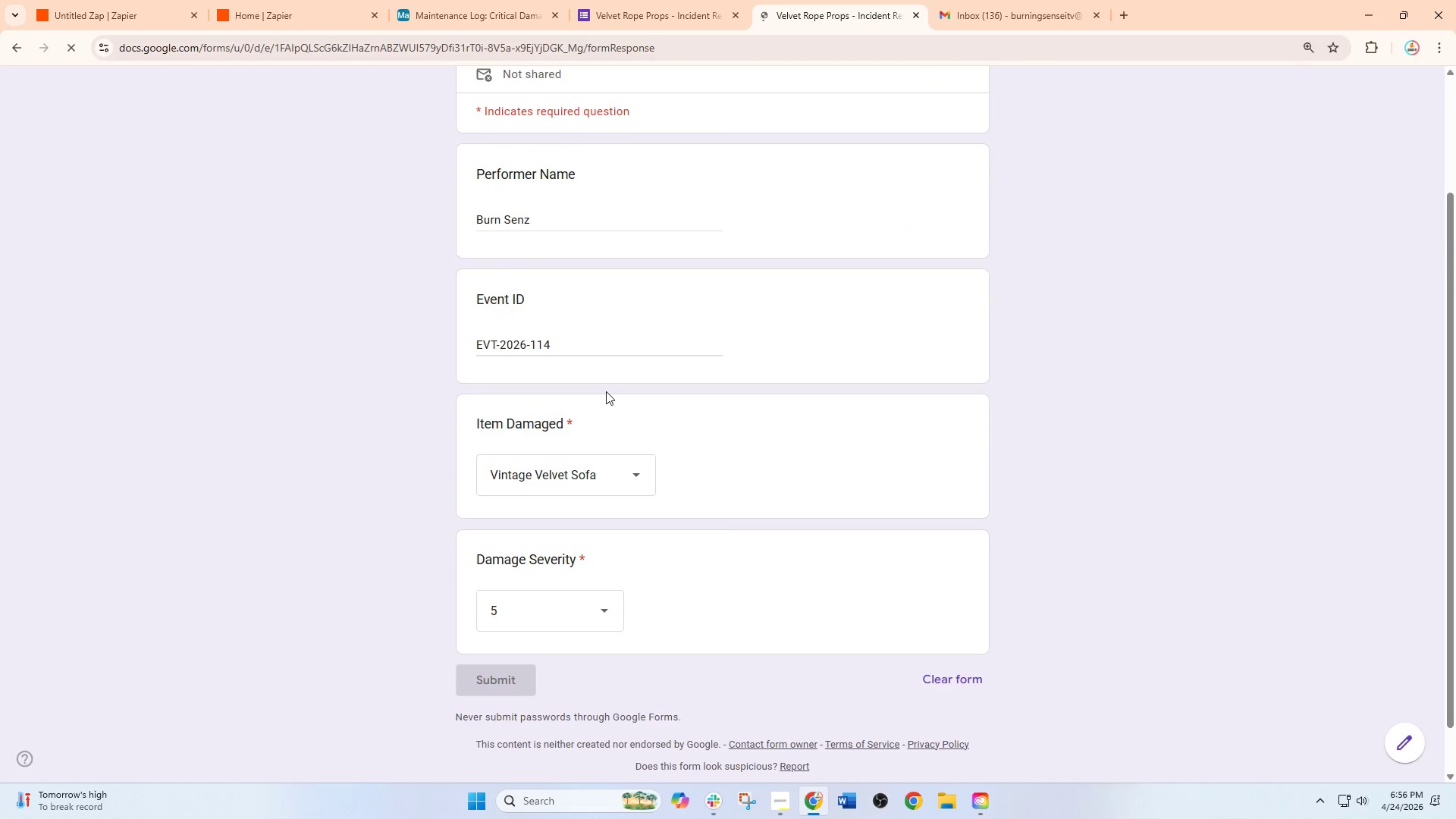 
left_click([105, 9])
 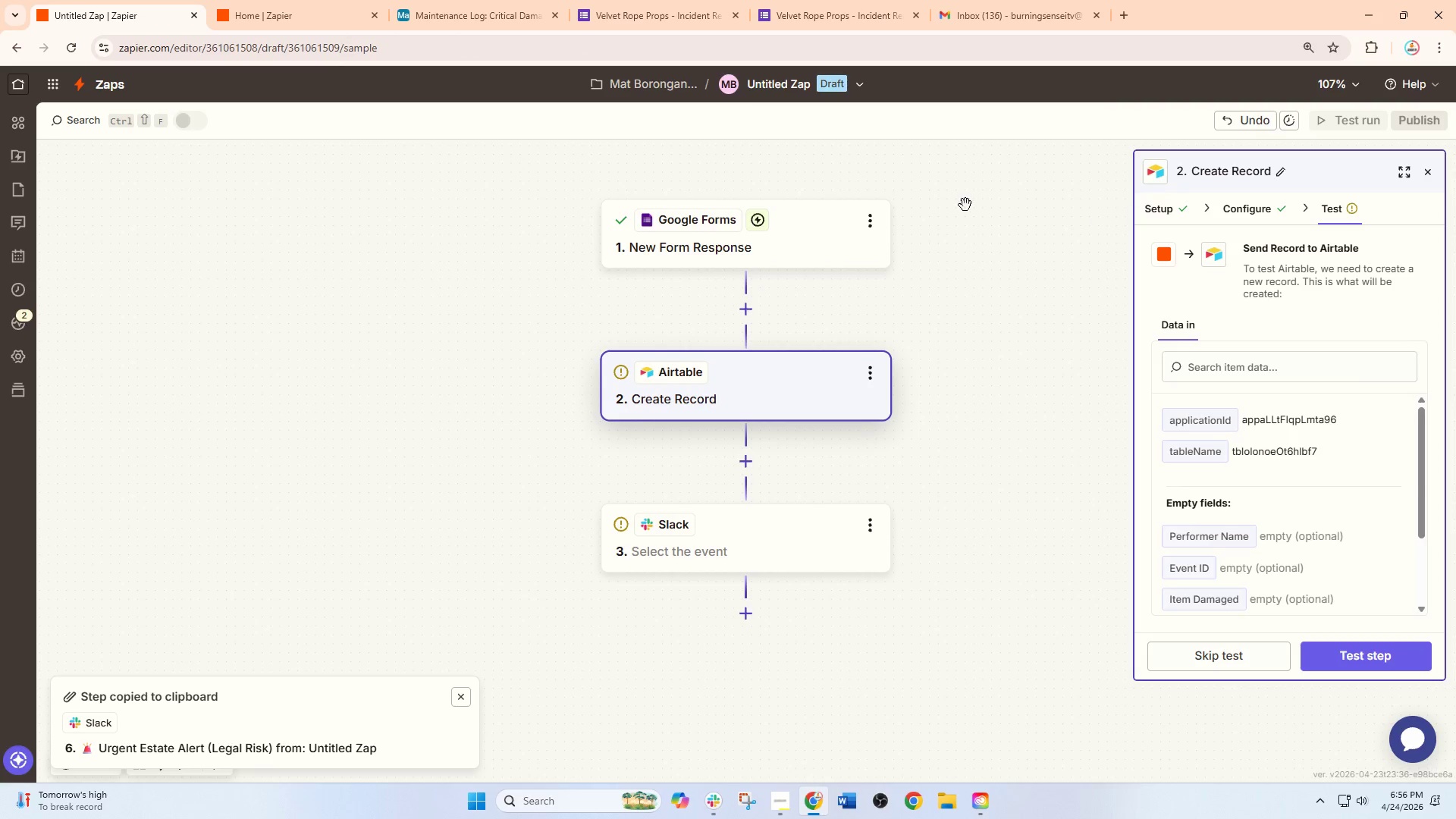 
left_click([746, 206])
 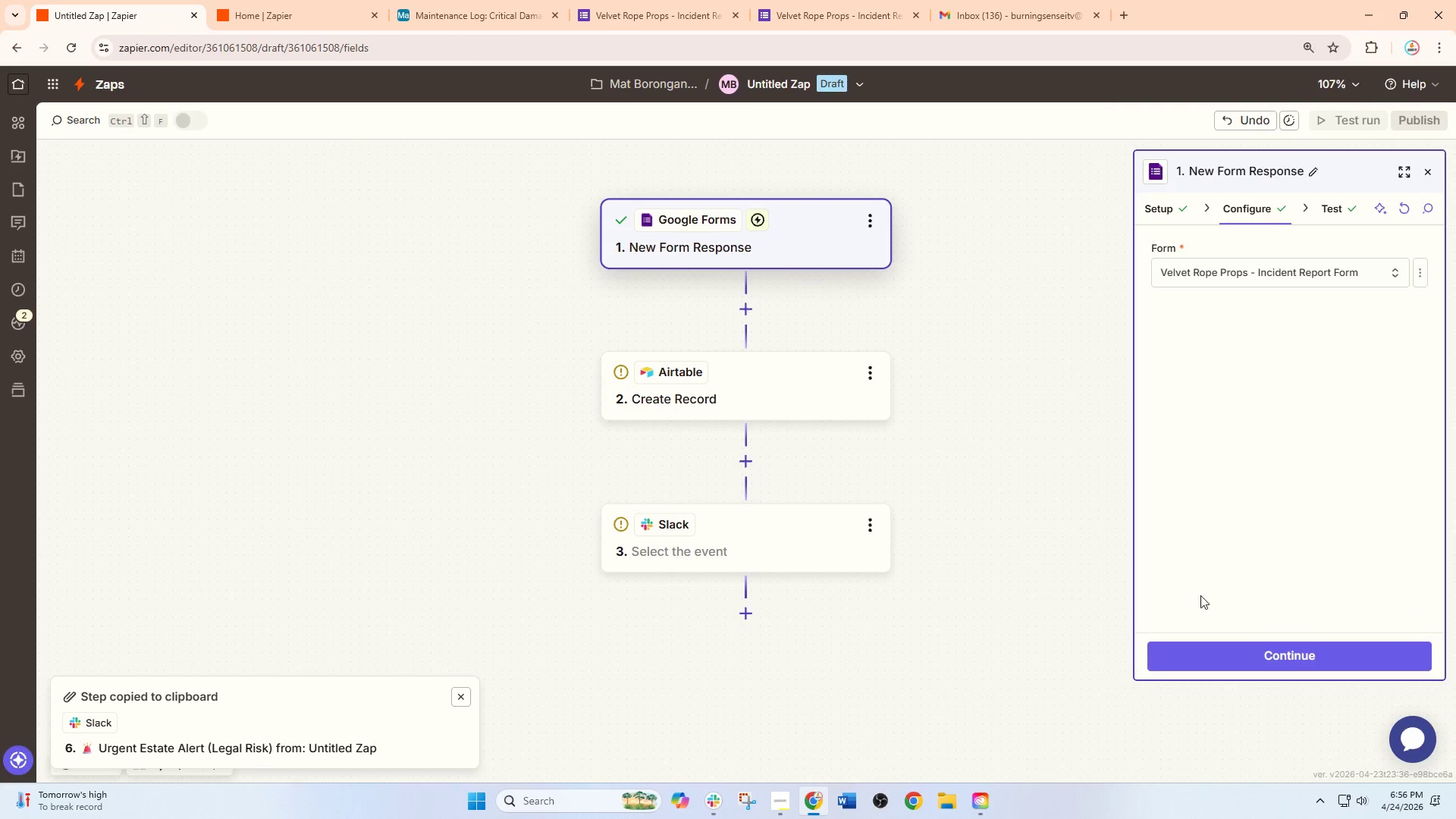 
left_click([1253, 642])
 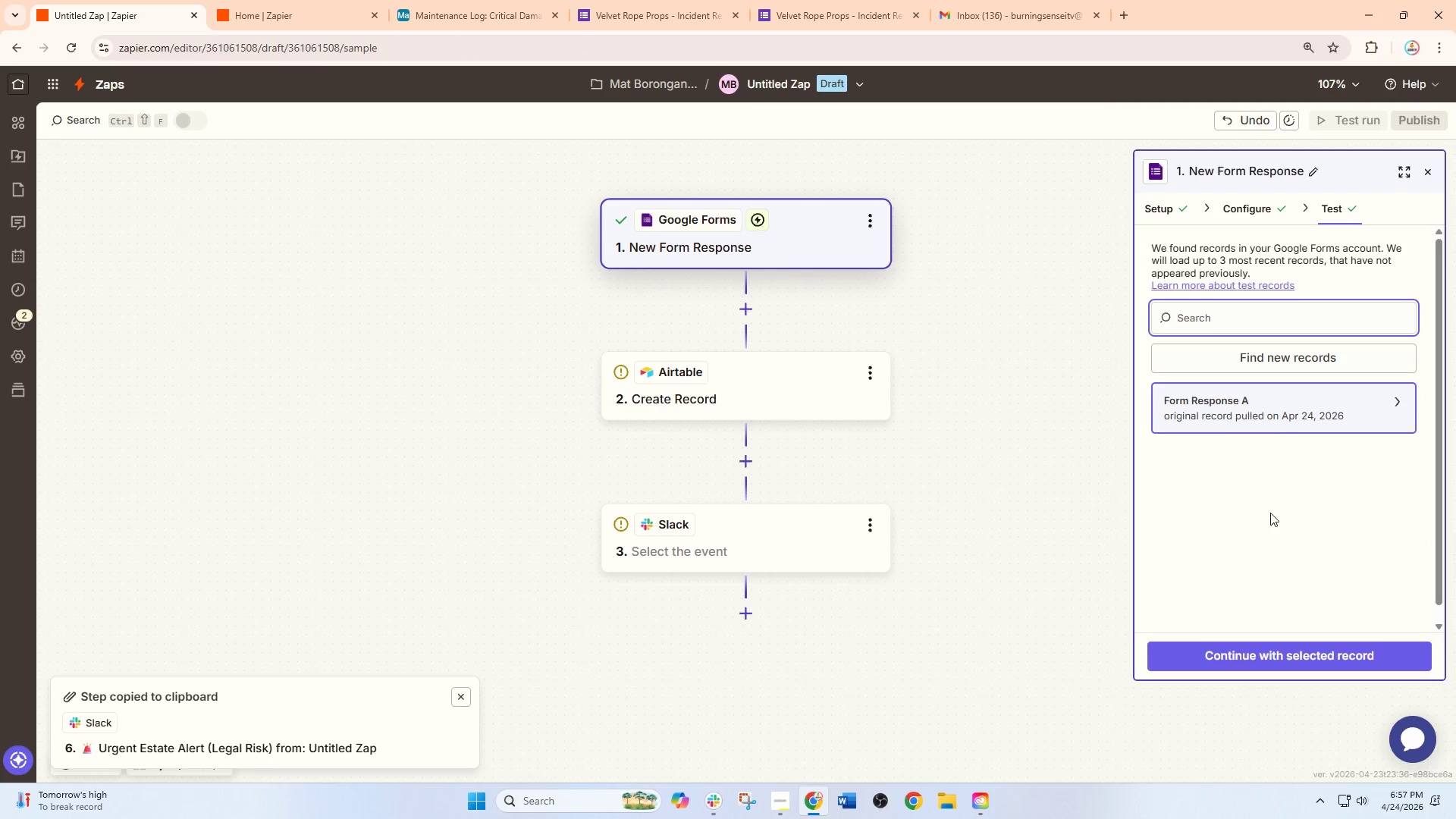 
left_click([1267, 359])
 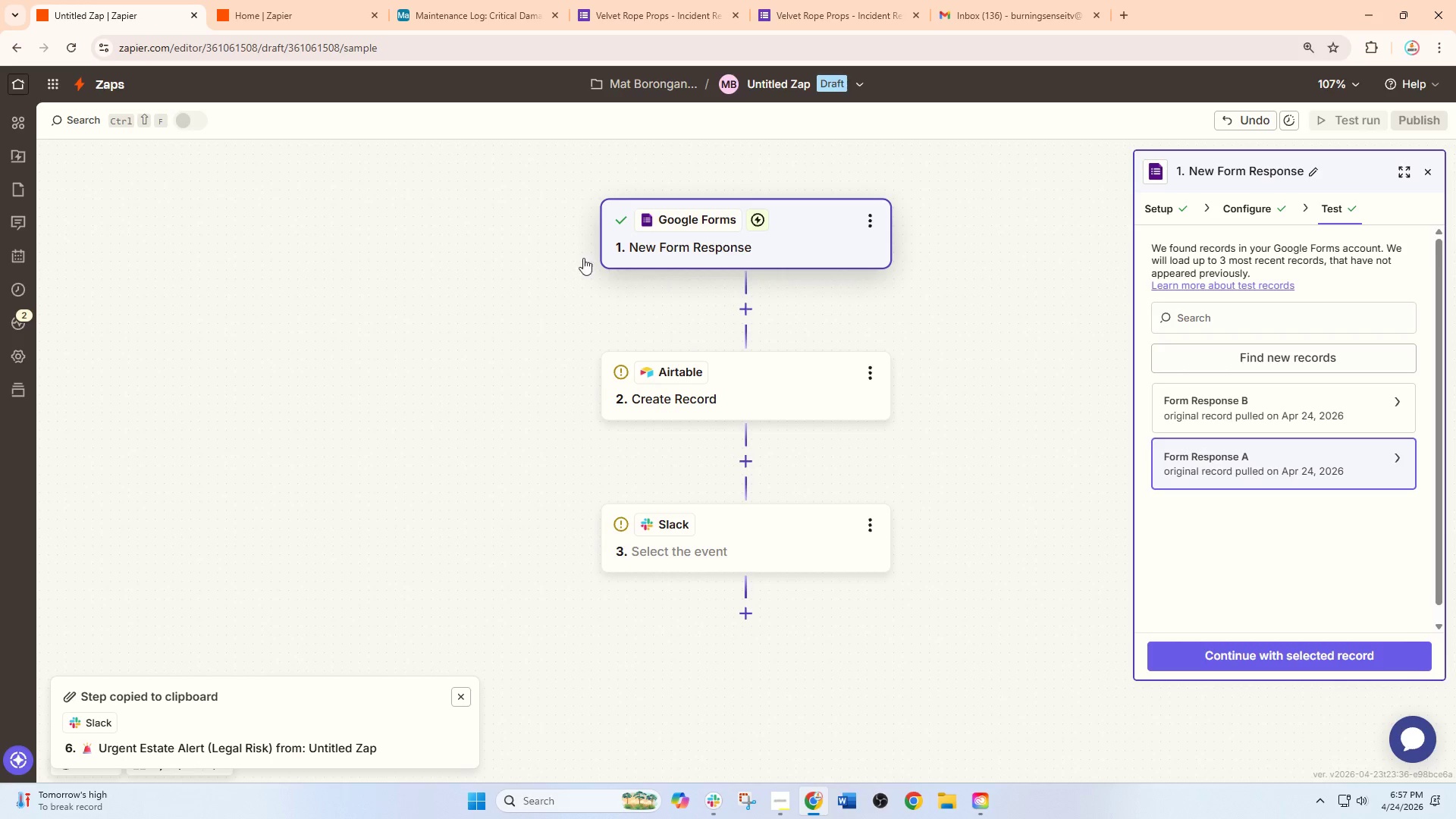 
wait(5.88)
 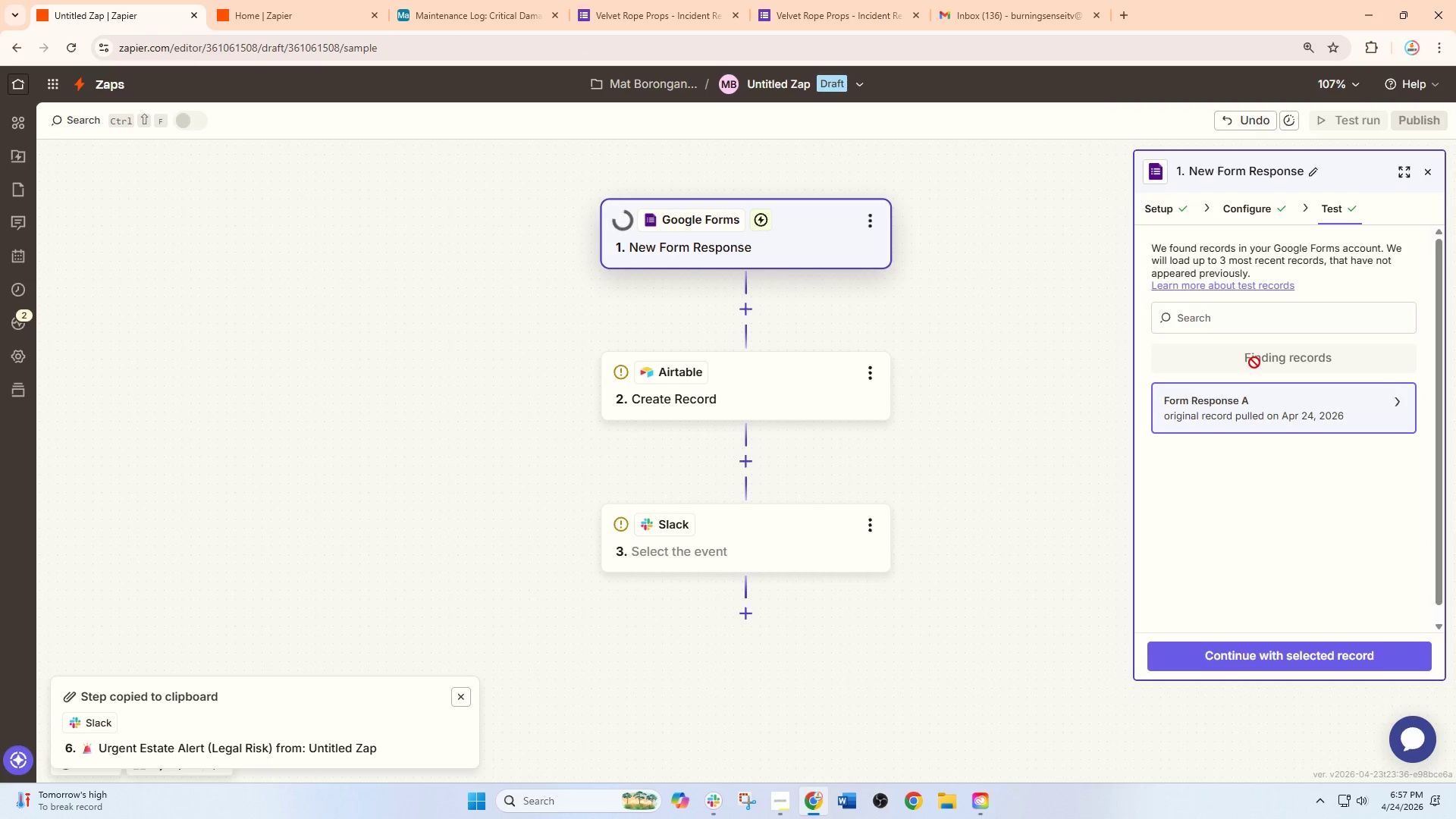 
left_click([713, 386])
 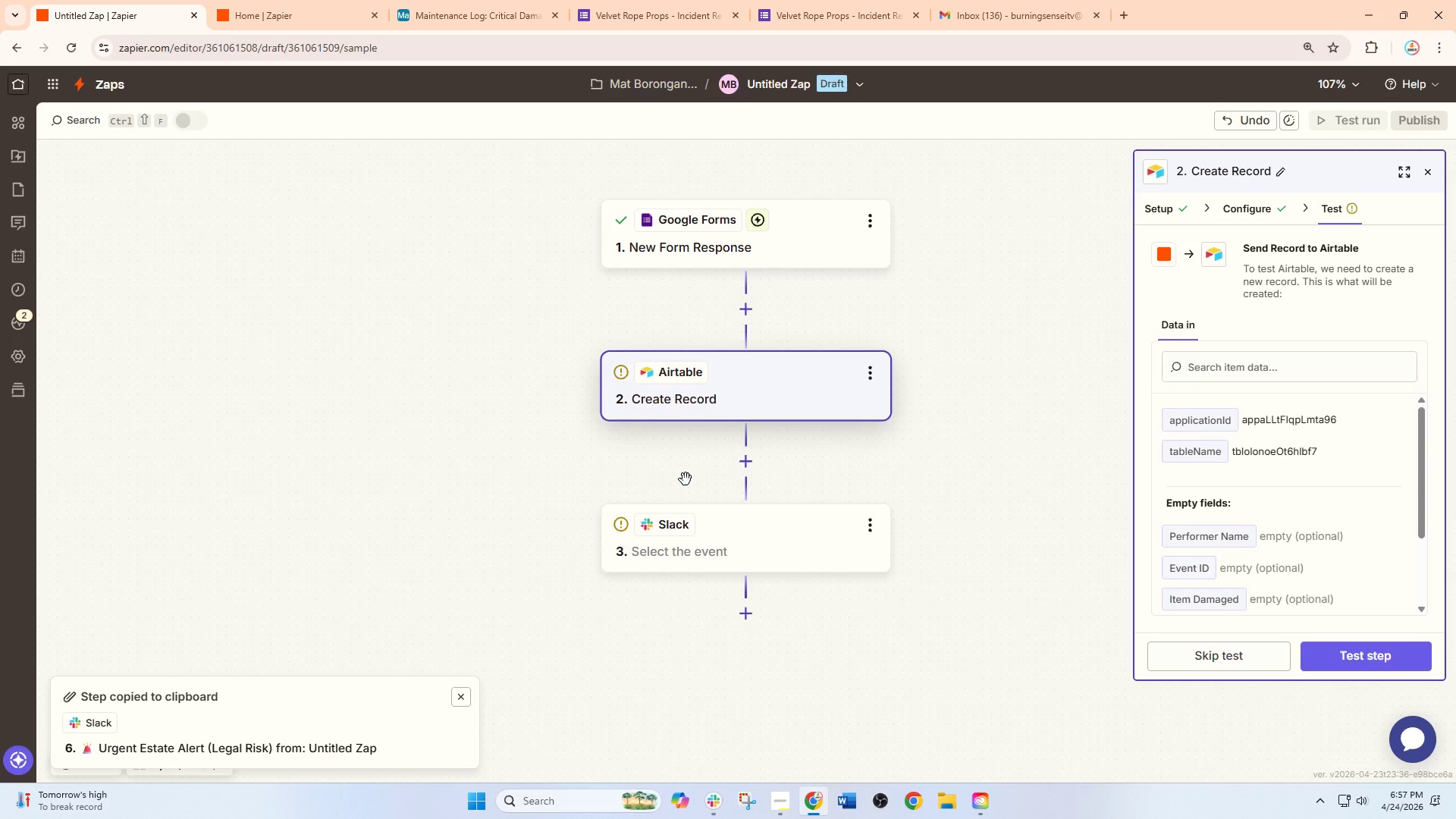 
wait(42.22)
 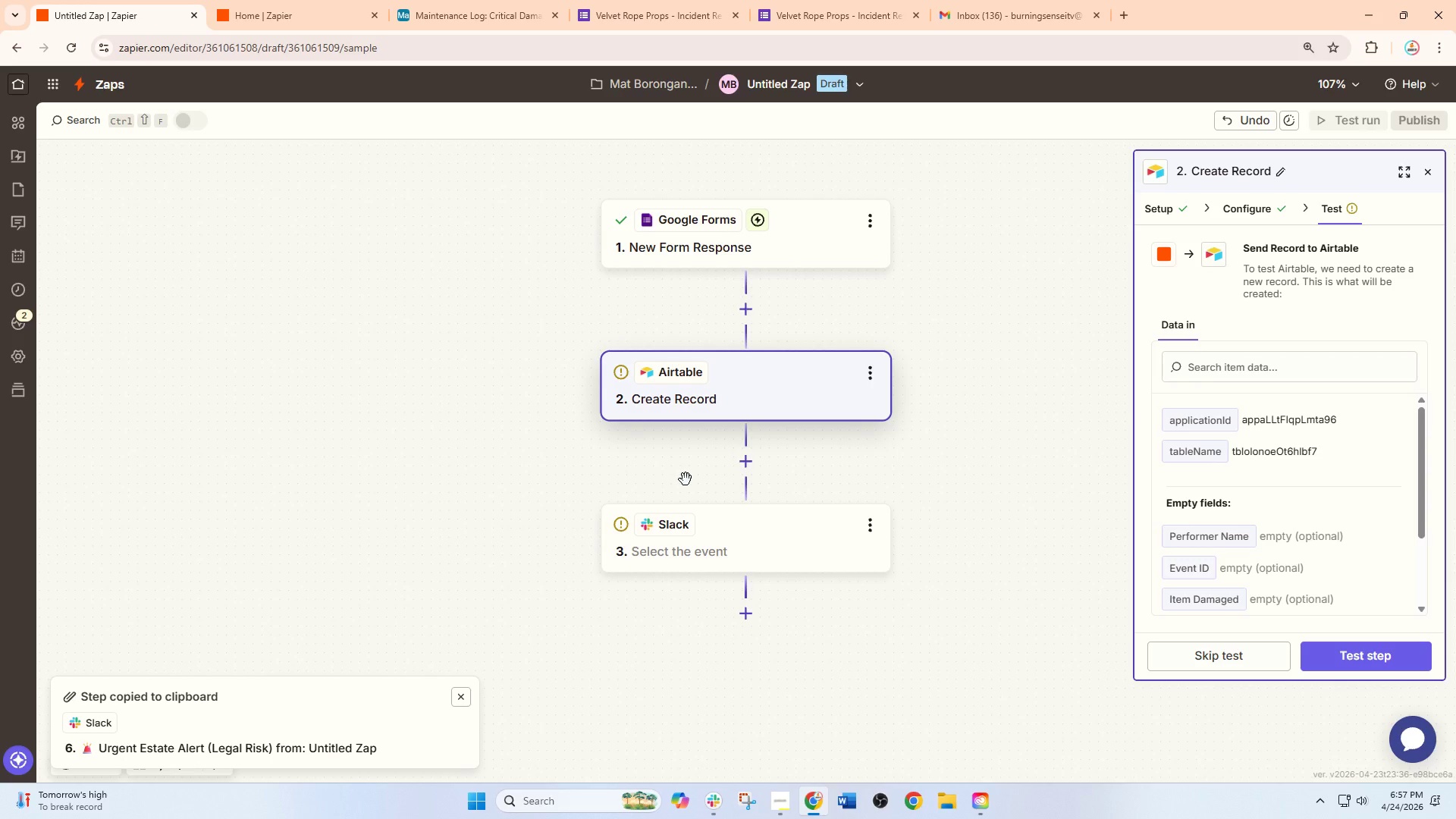 
left_click([730, 394])
 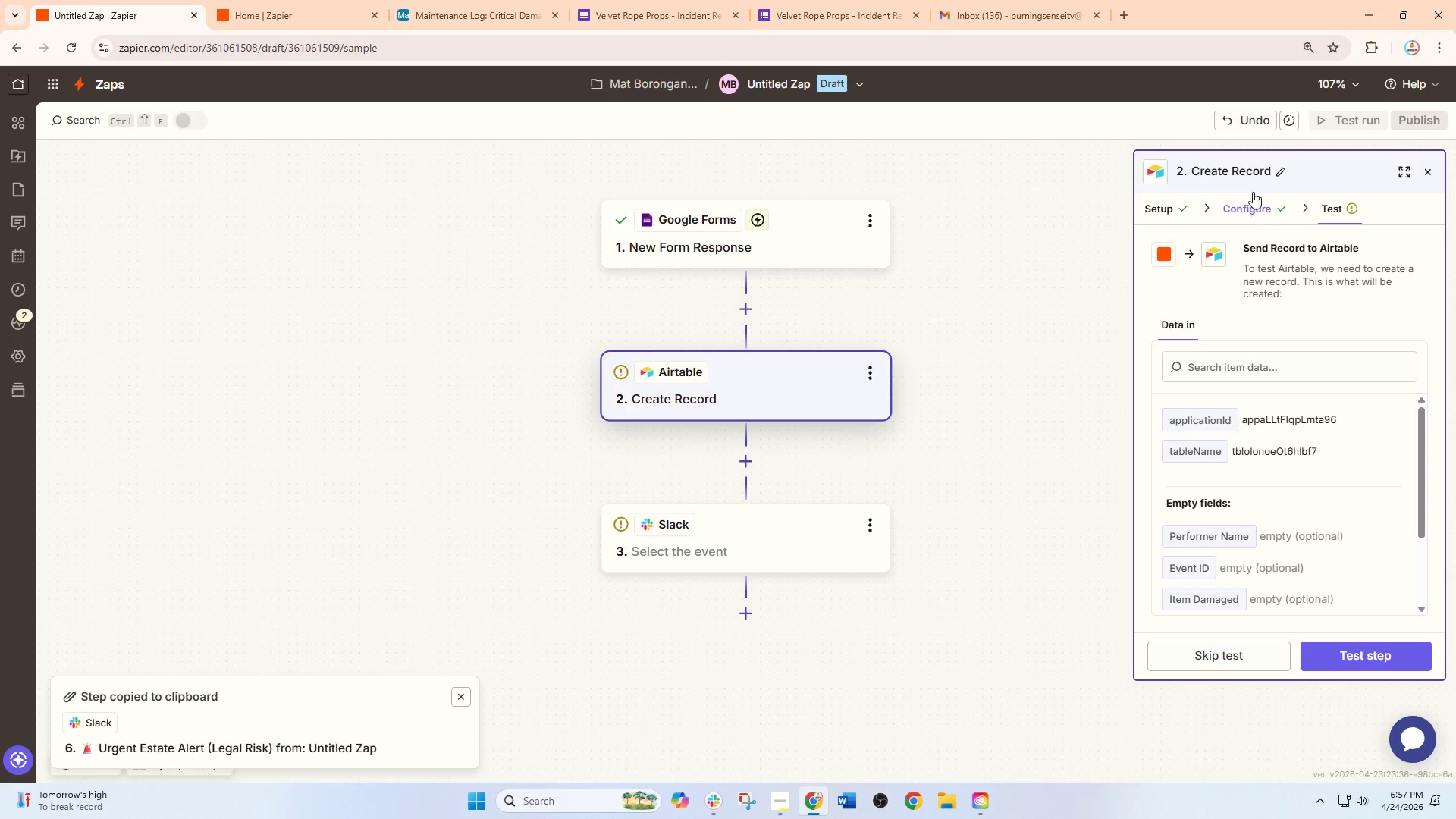 
left_click([1239, 212])
 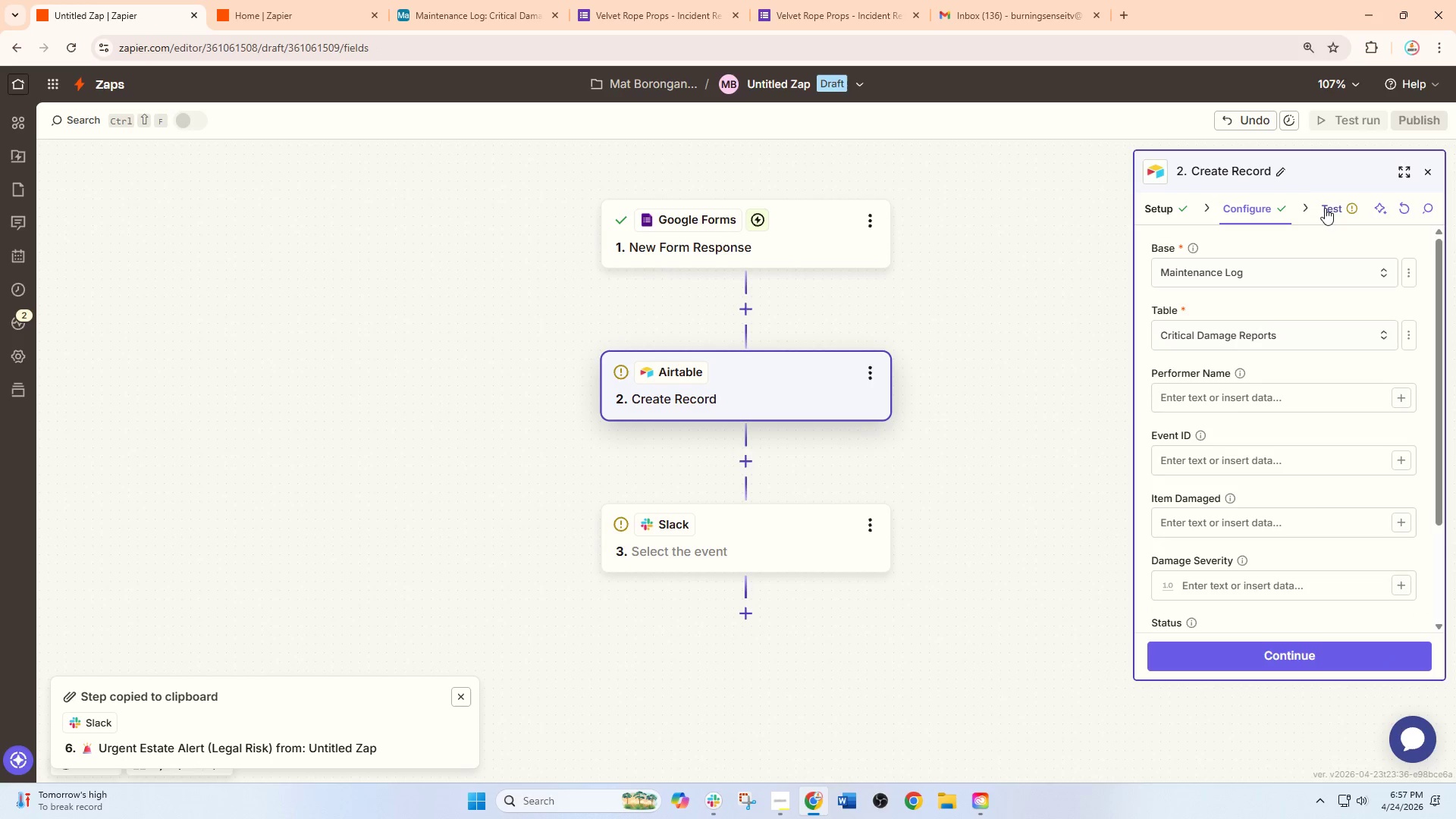 
left_click([1325, 208])
 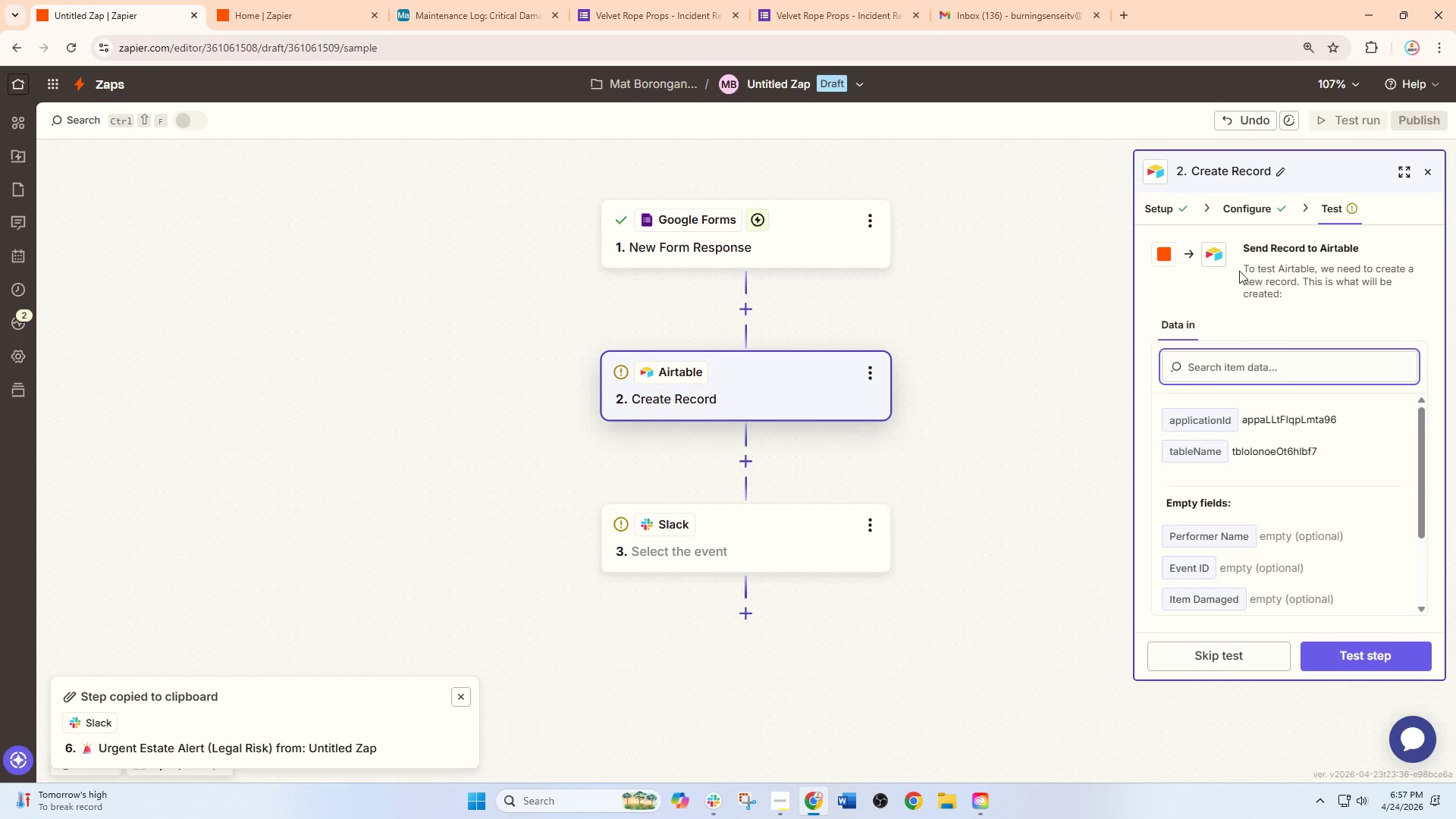 
left_click([1254, 214])
 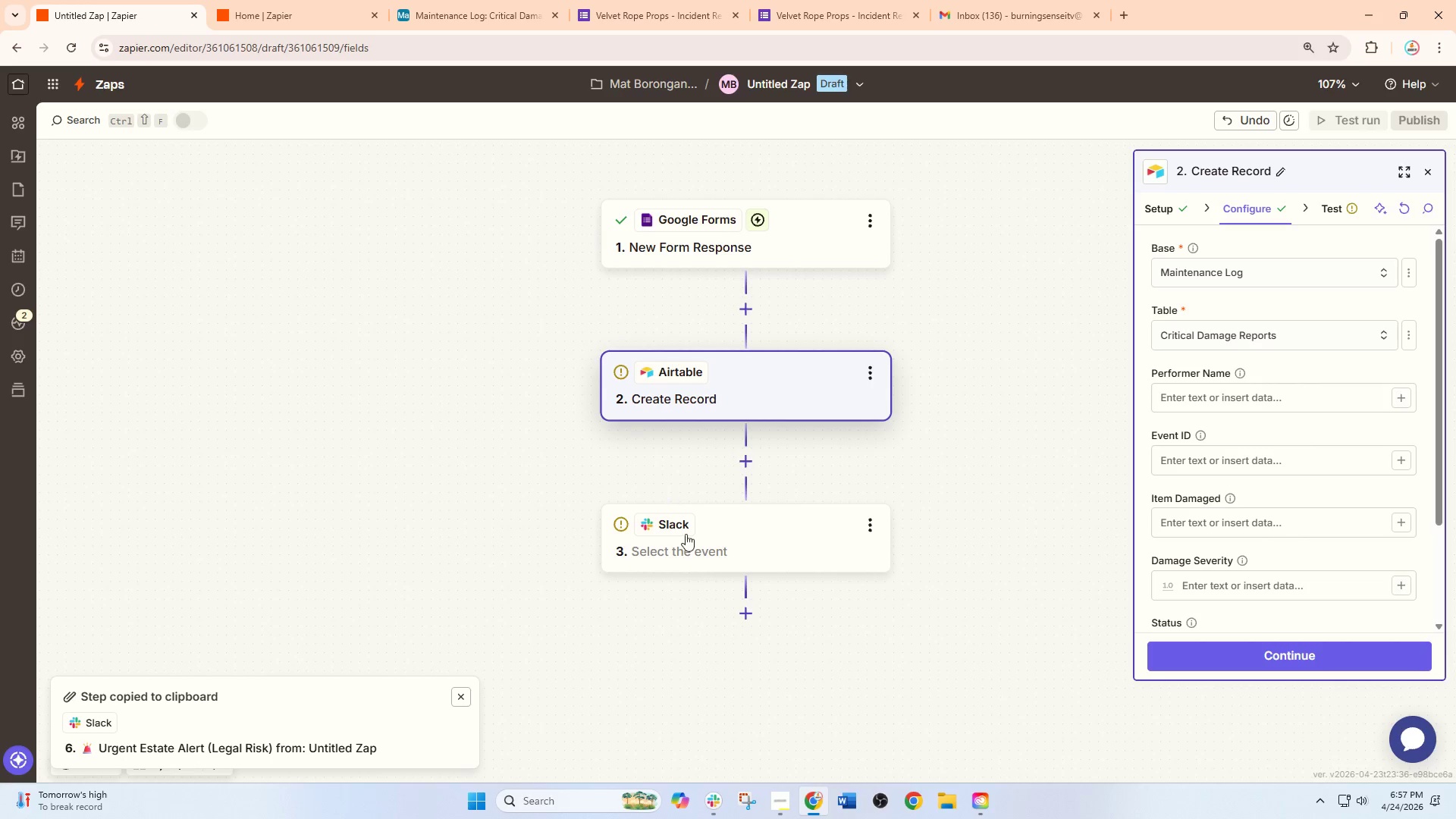 
left_click([779, 802])